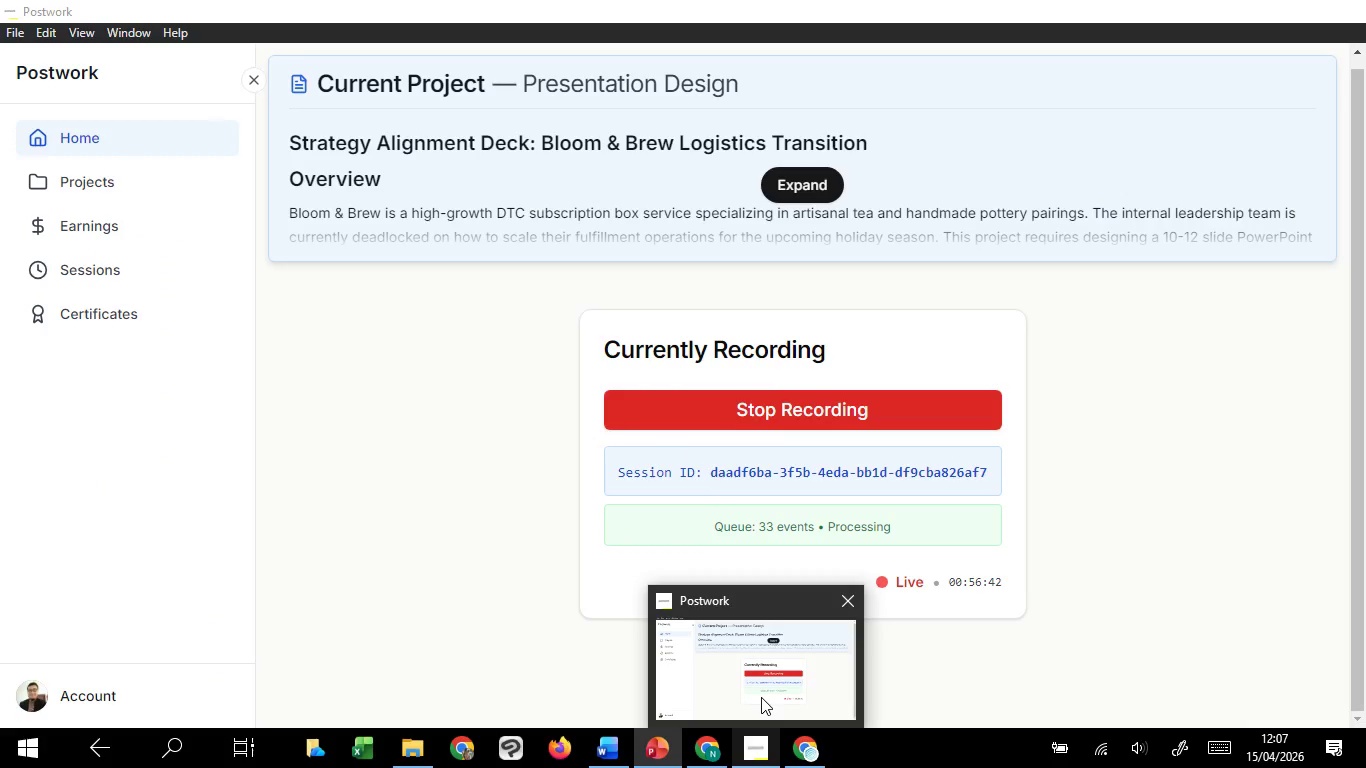 
mouse_move([490, 593])
 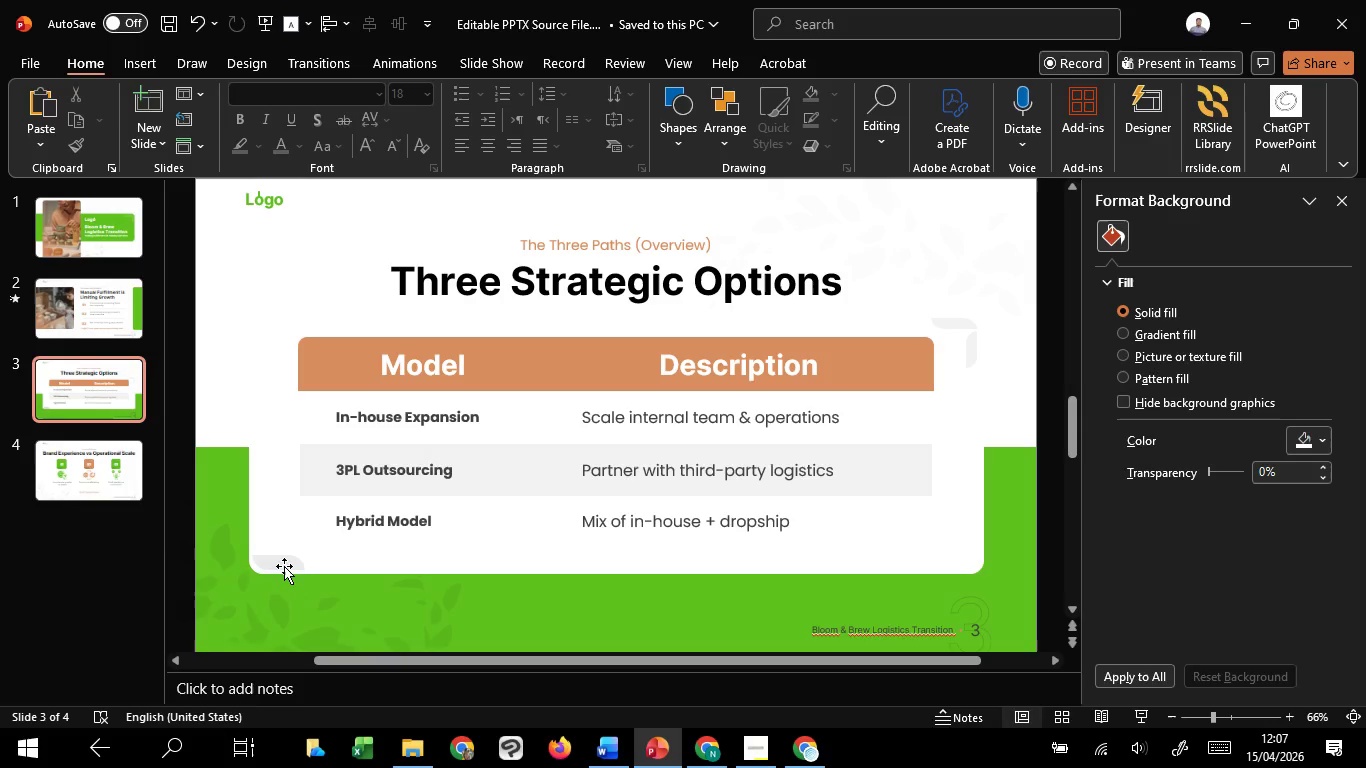 
left_click([284, 566])
 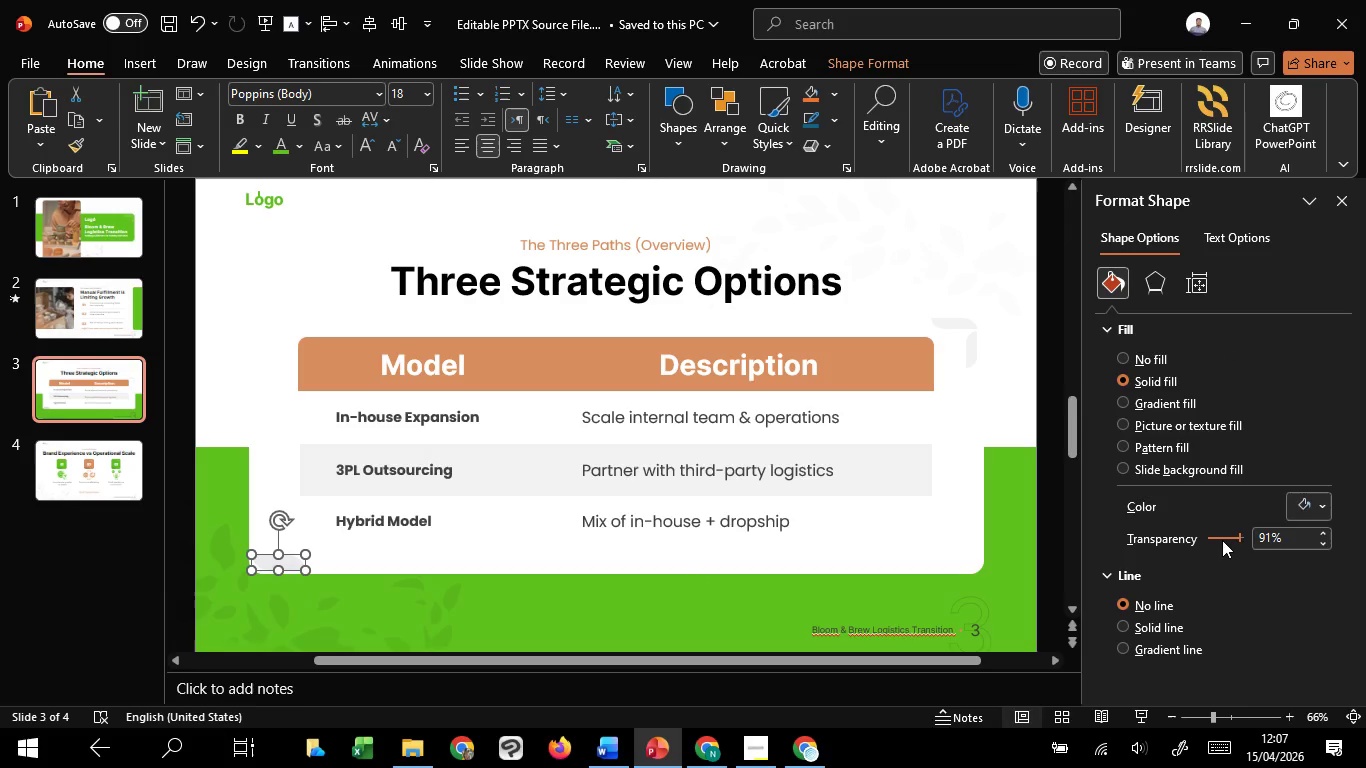 
scroll: coordinate [1222, 539], scroll_direction: up, amount: 2.0
 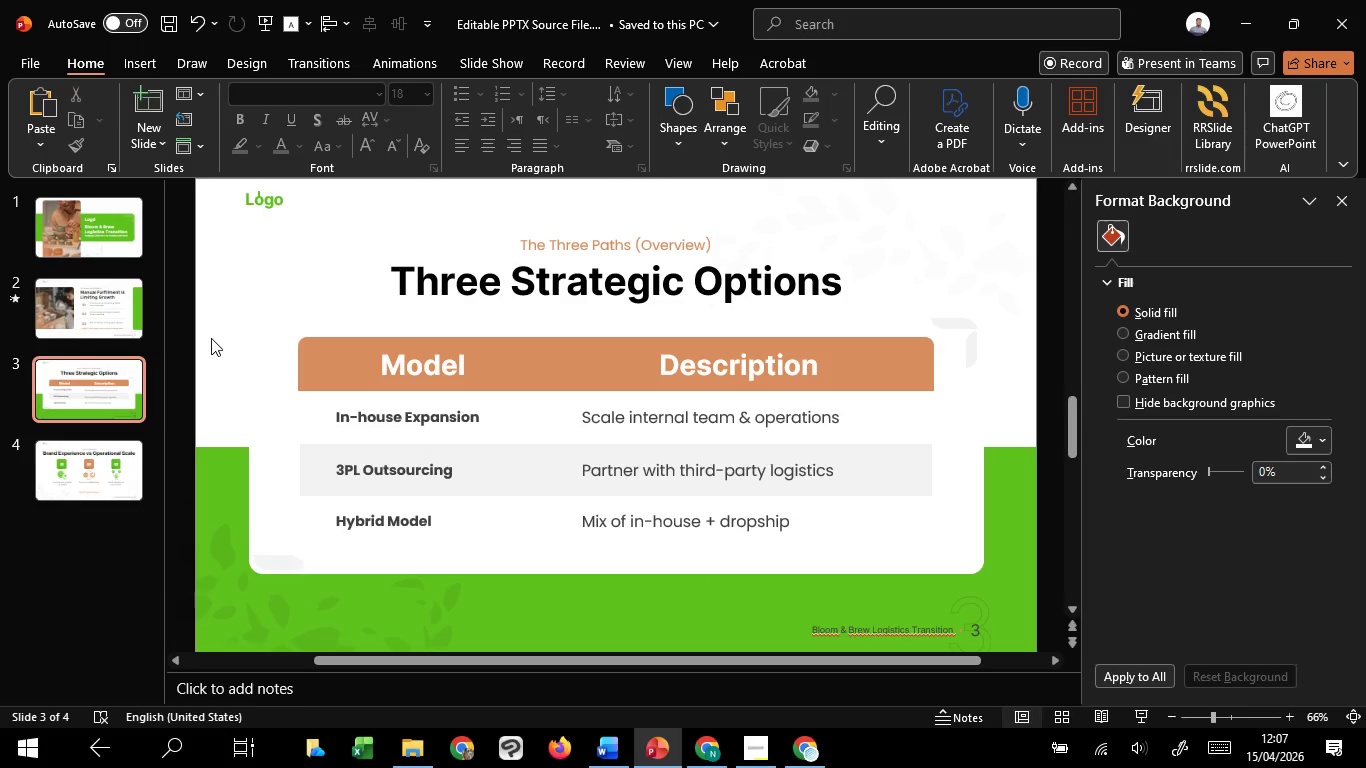 
wait(26.59)
 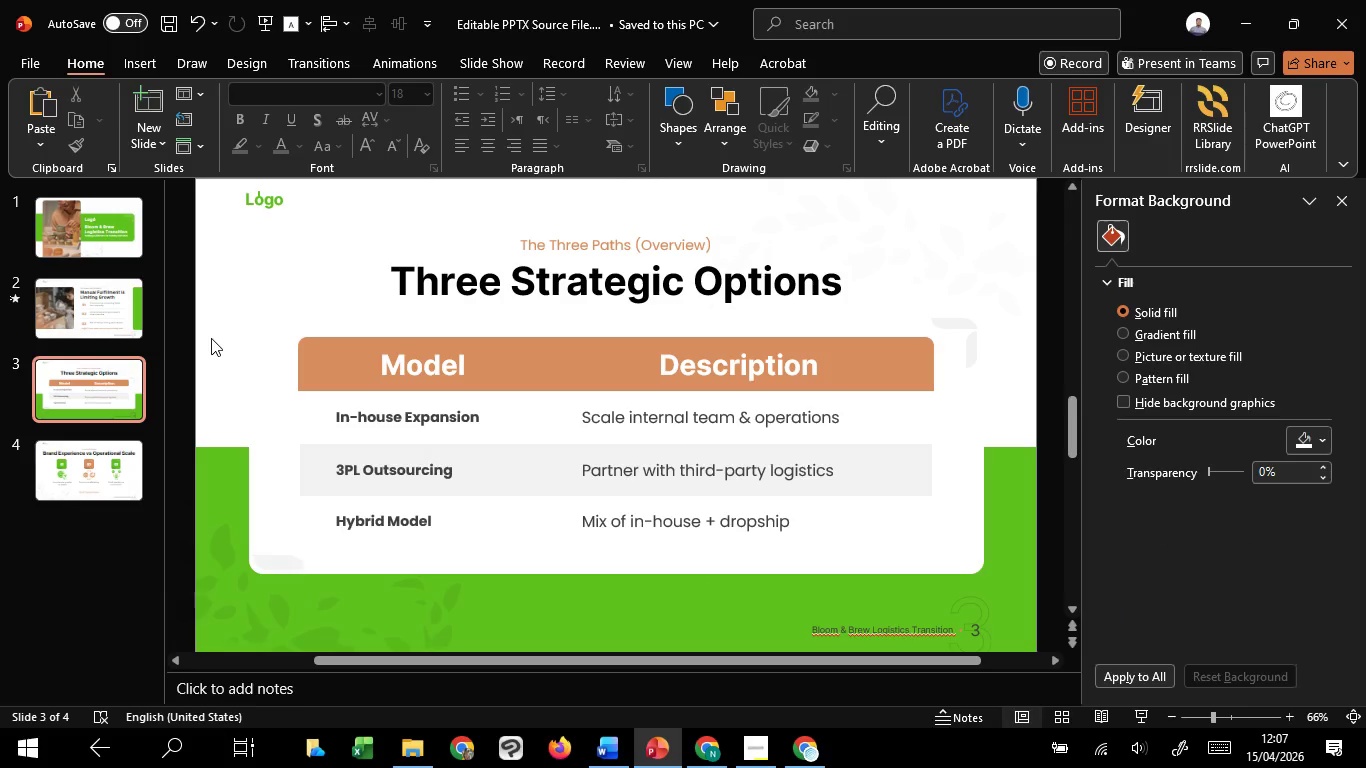 
left_click([211, 338])
 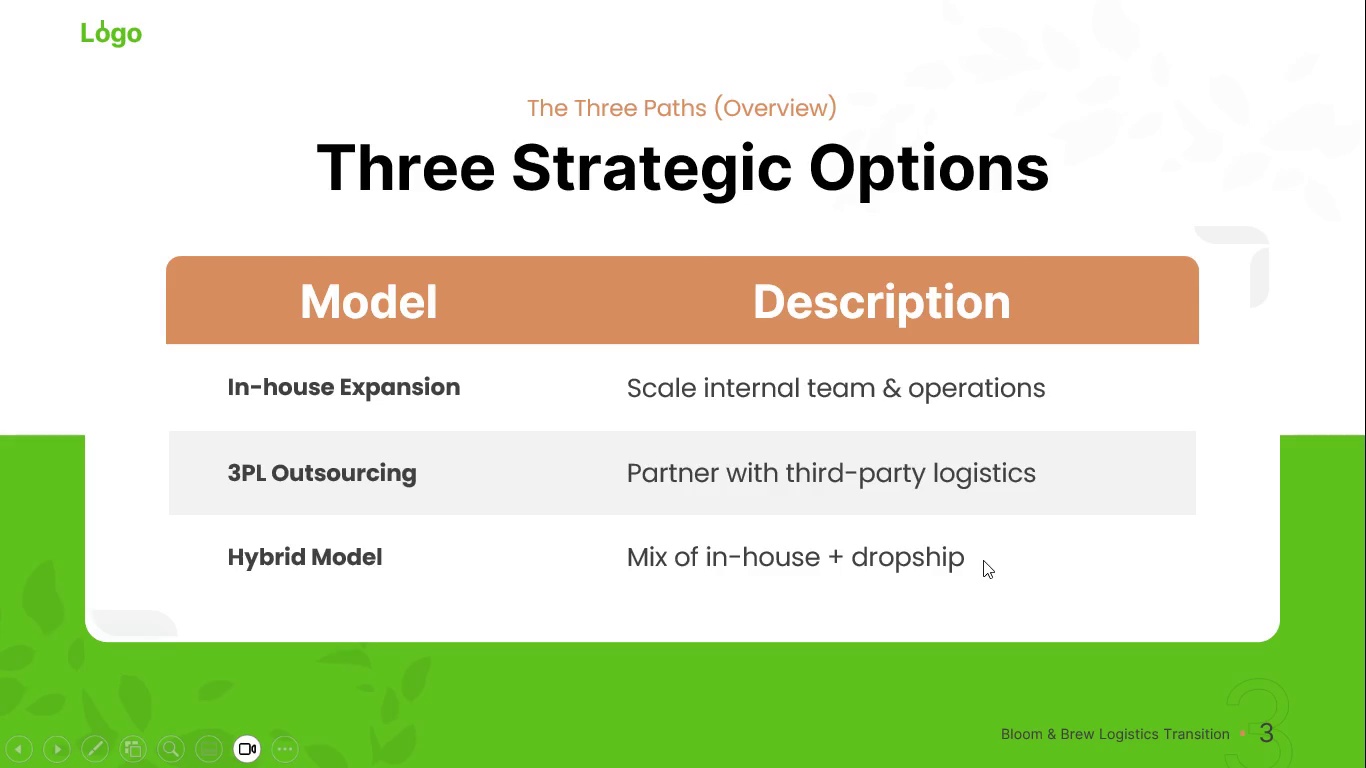 
key(Escape)
 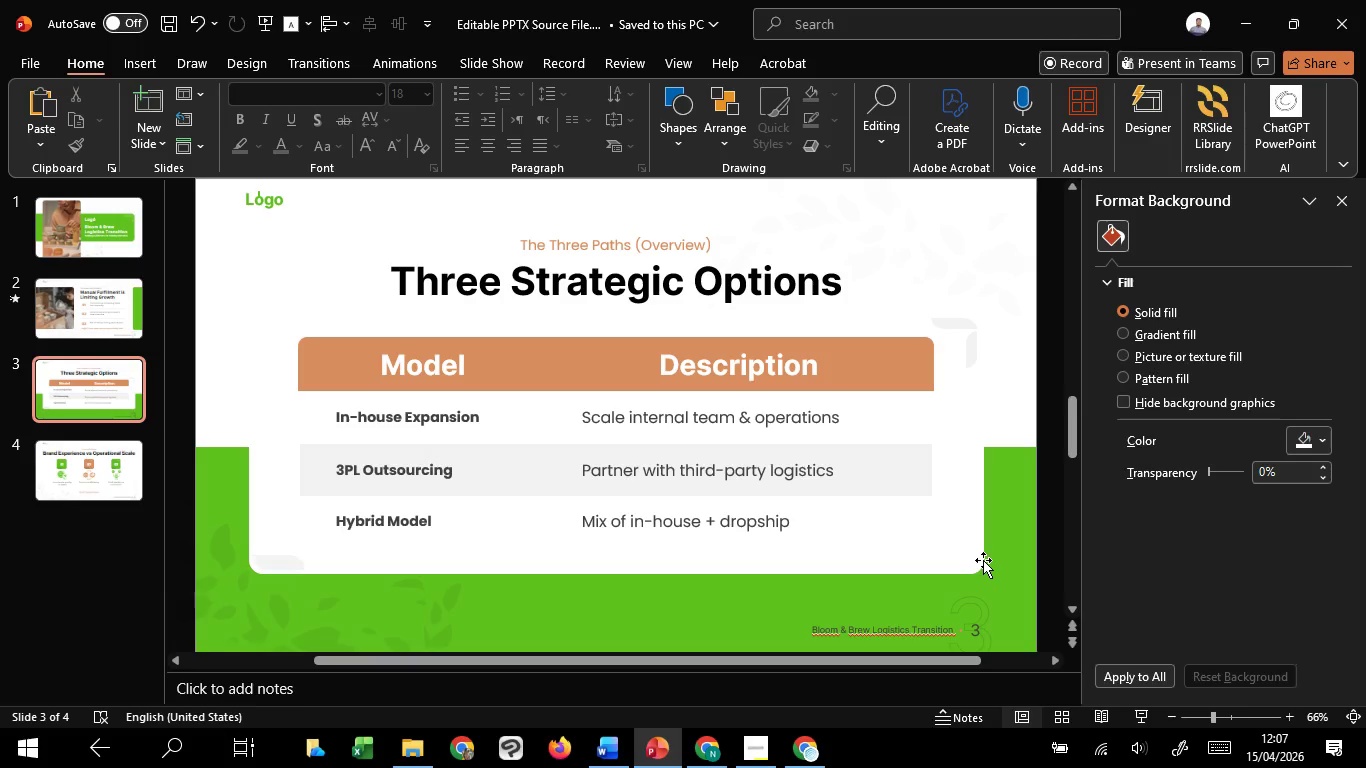 
scroll: coordinate [982, 560], scroll_direction: down, amount: 7.0
 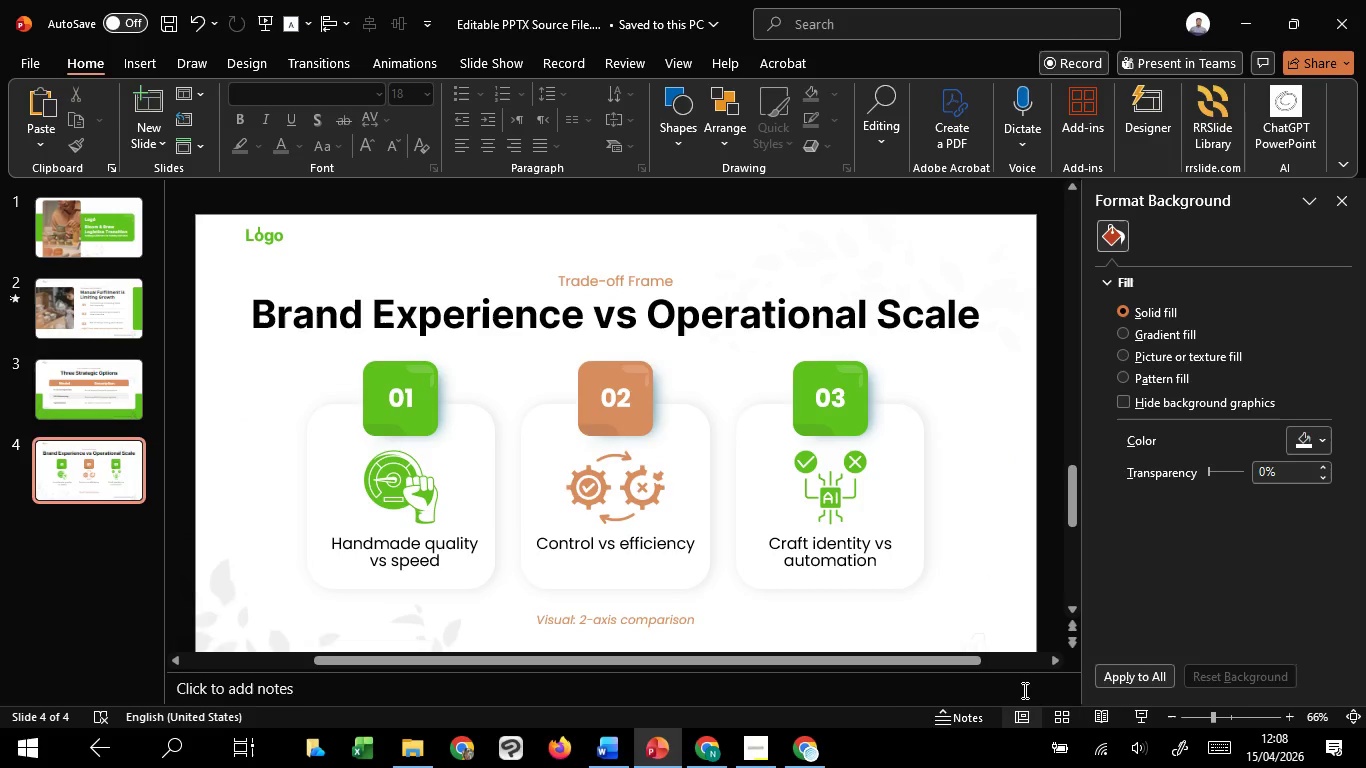 
mouse_move([786, 695])
 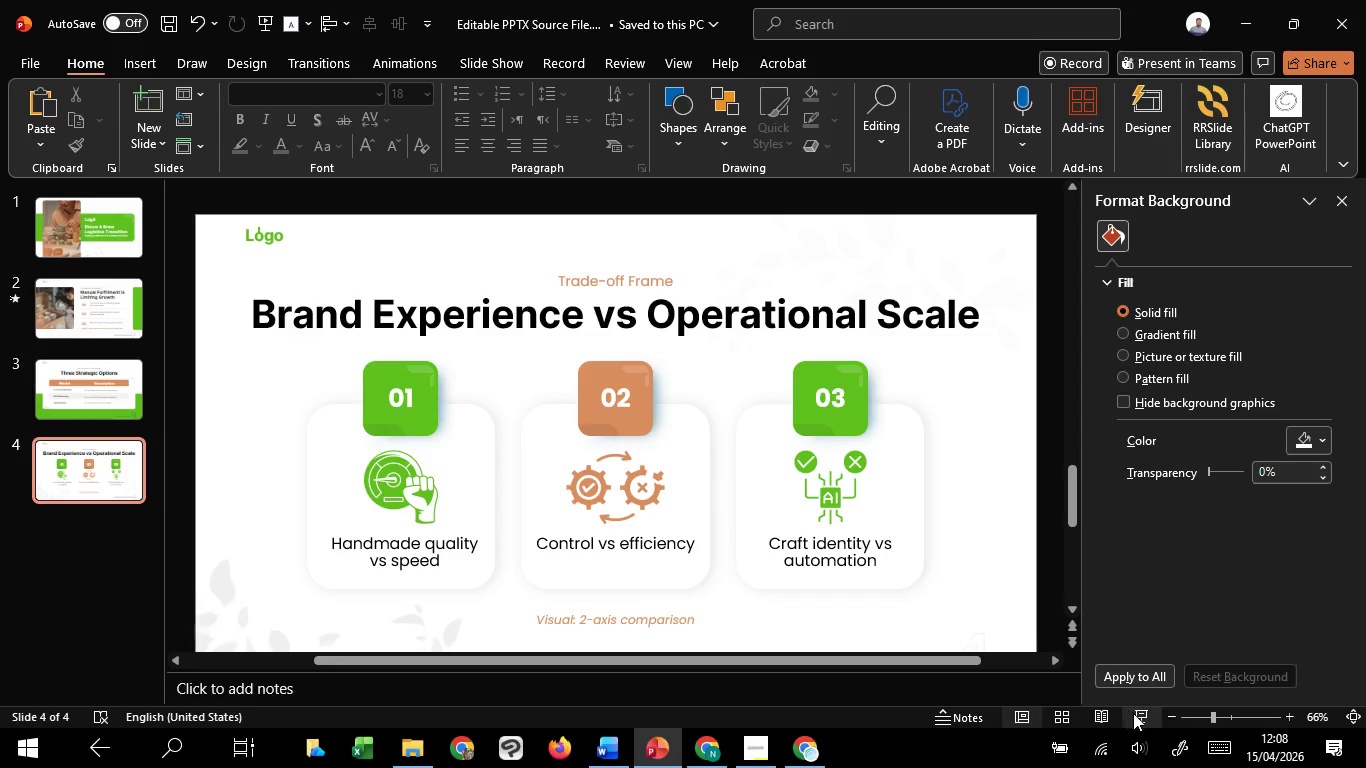 
left_click([1136, 715])
 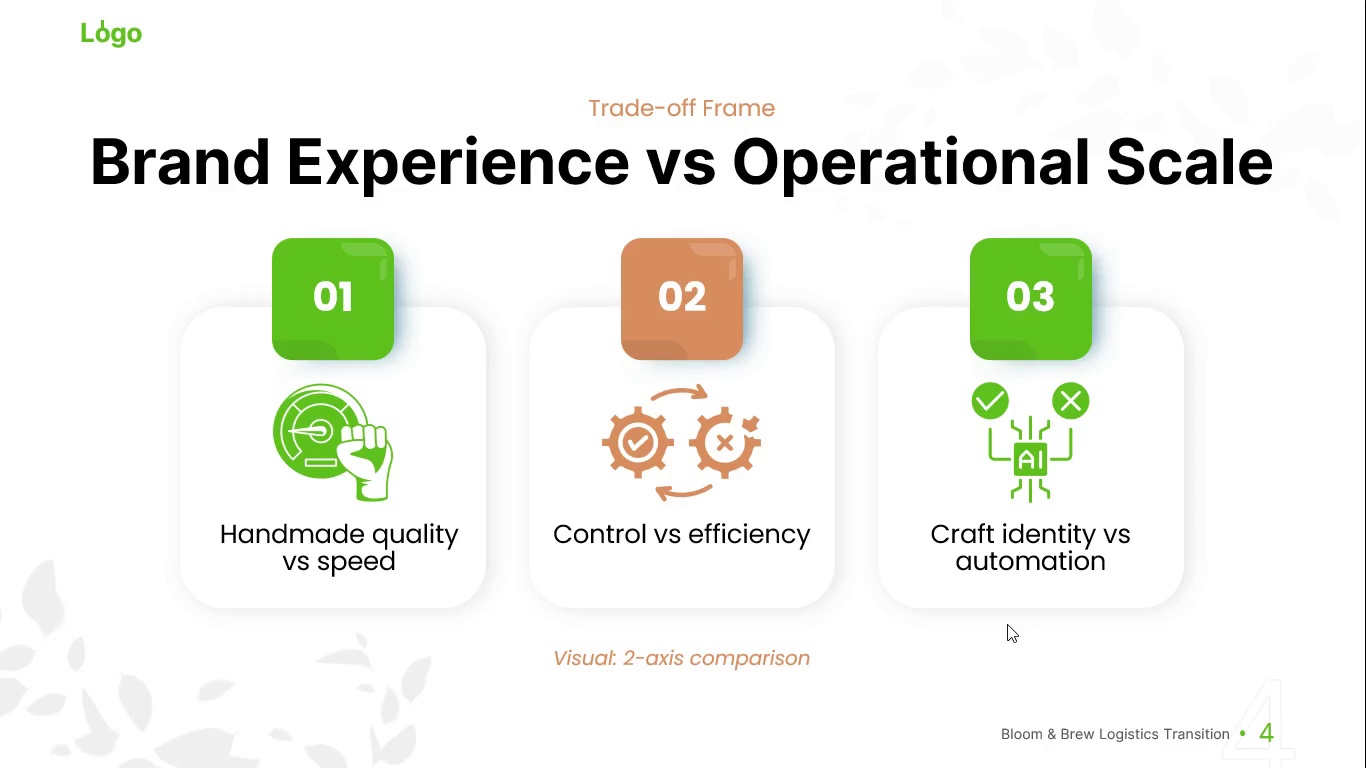 
wait(31.97)
 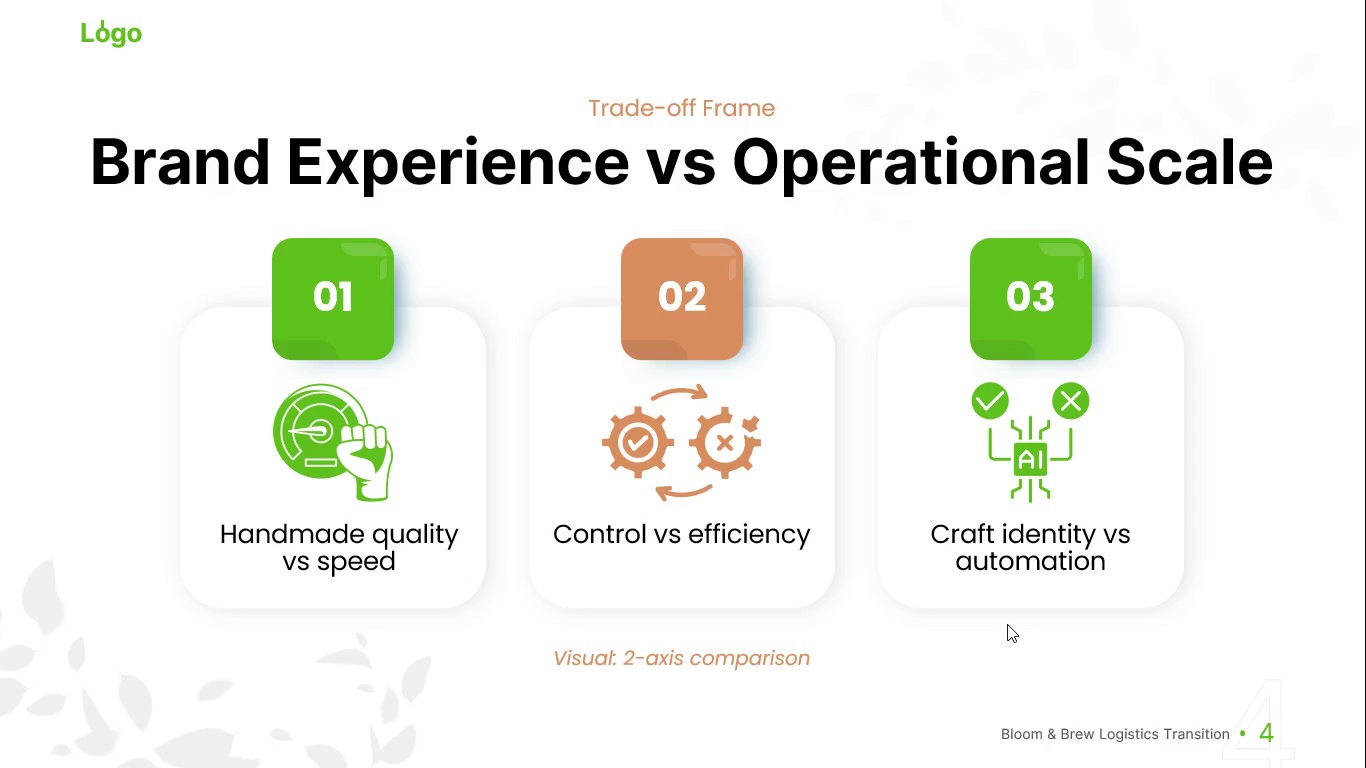 
key(Escape)
 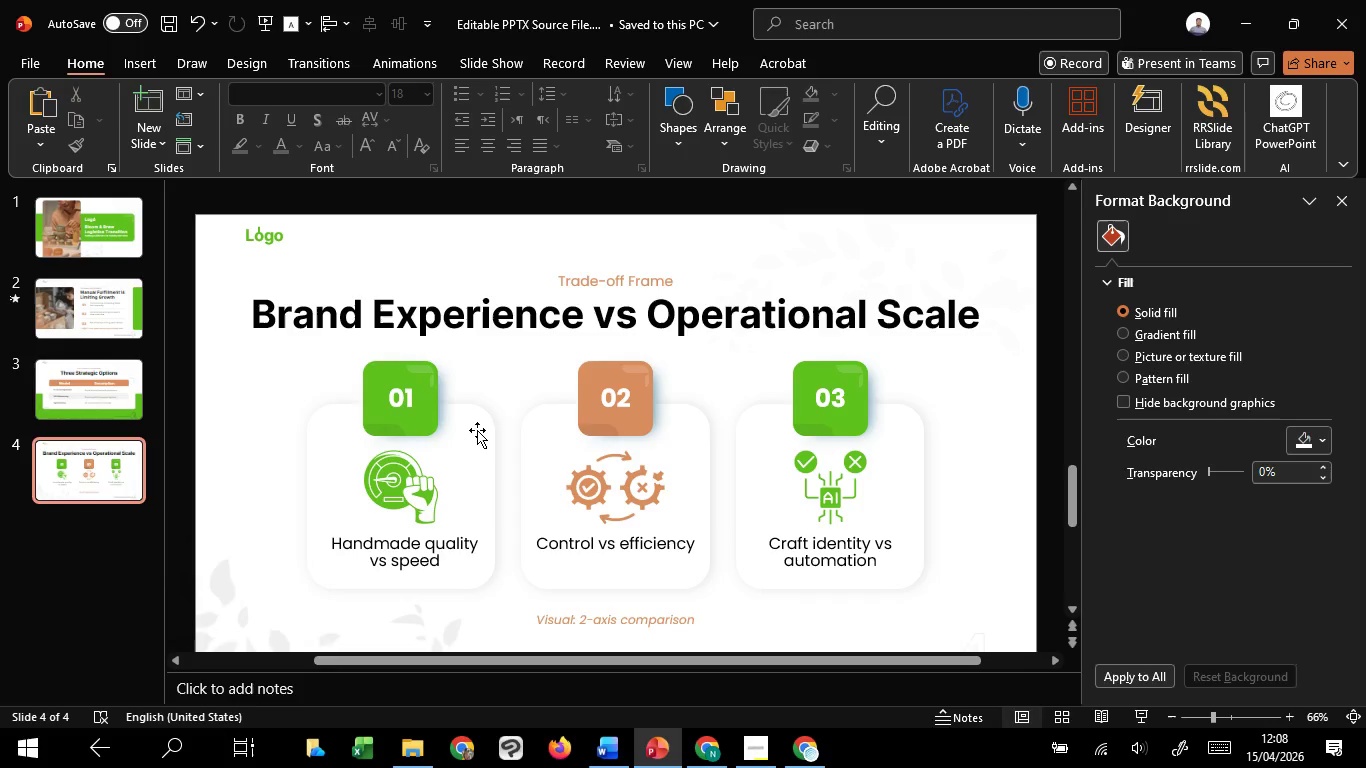 
wait(6.38)
 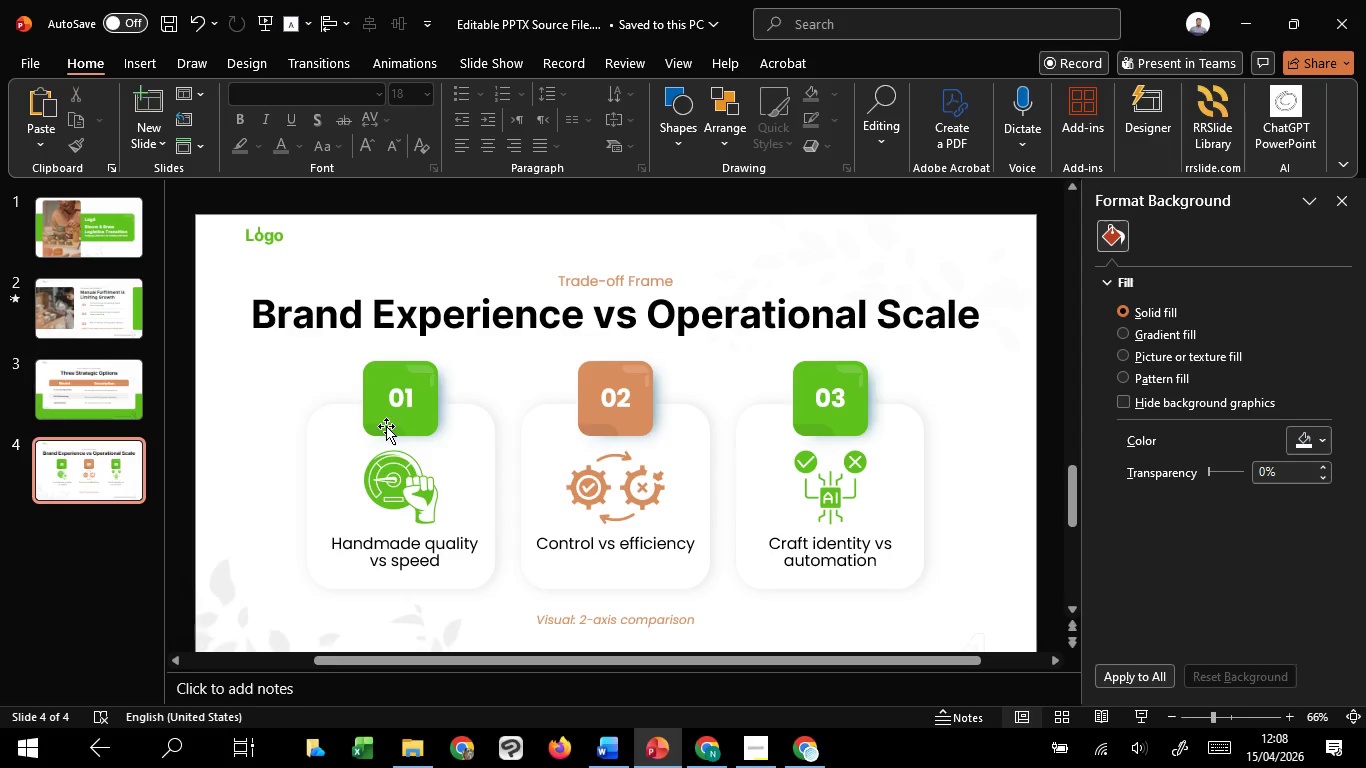 
left_click([477, 430])
 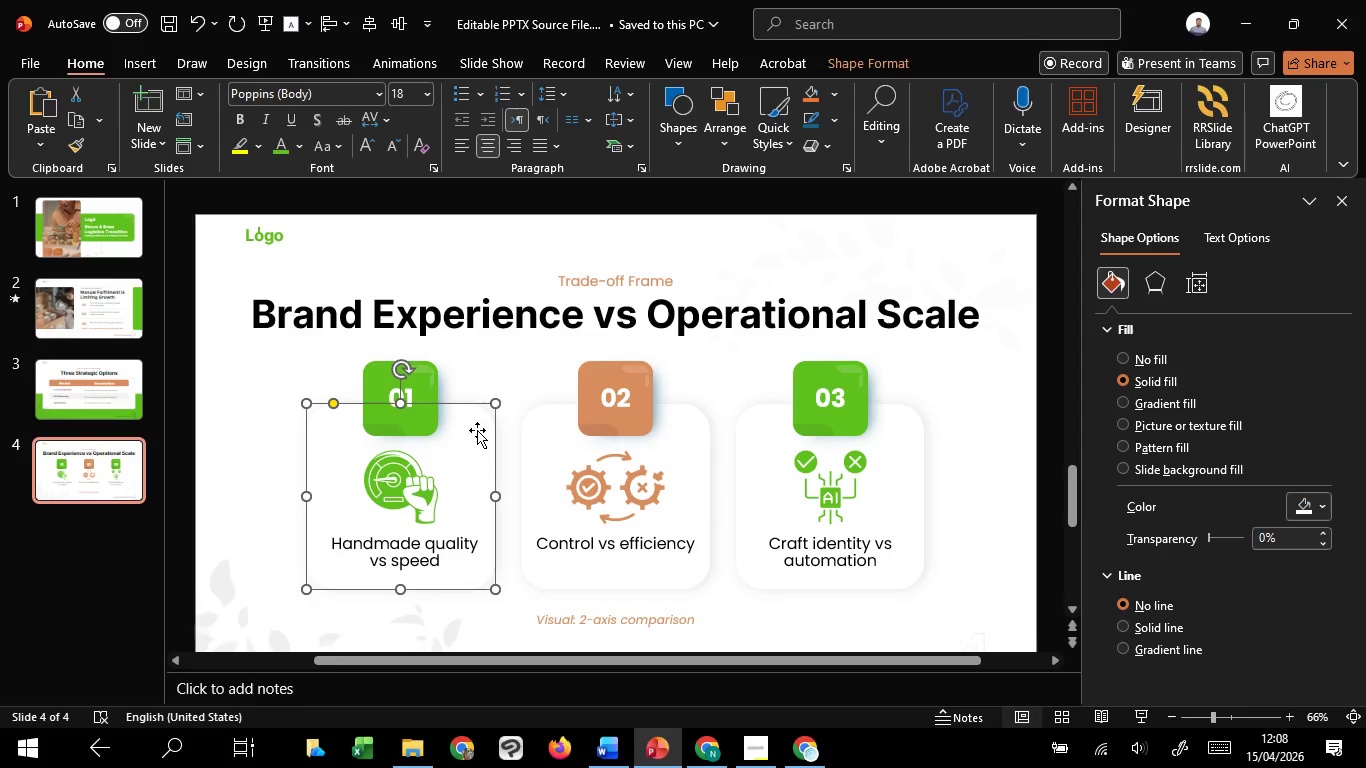 
hold_key(key=ShiftLeft, duration=1.5)
left_click([556, 411])
 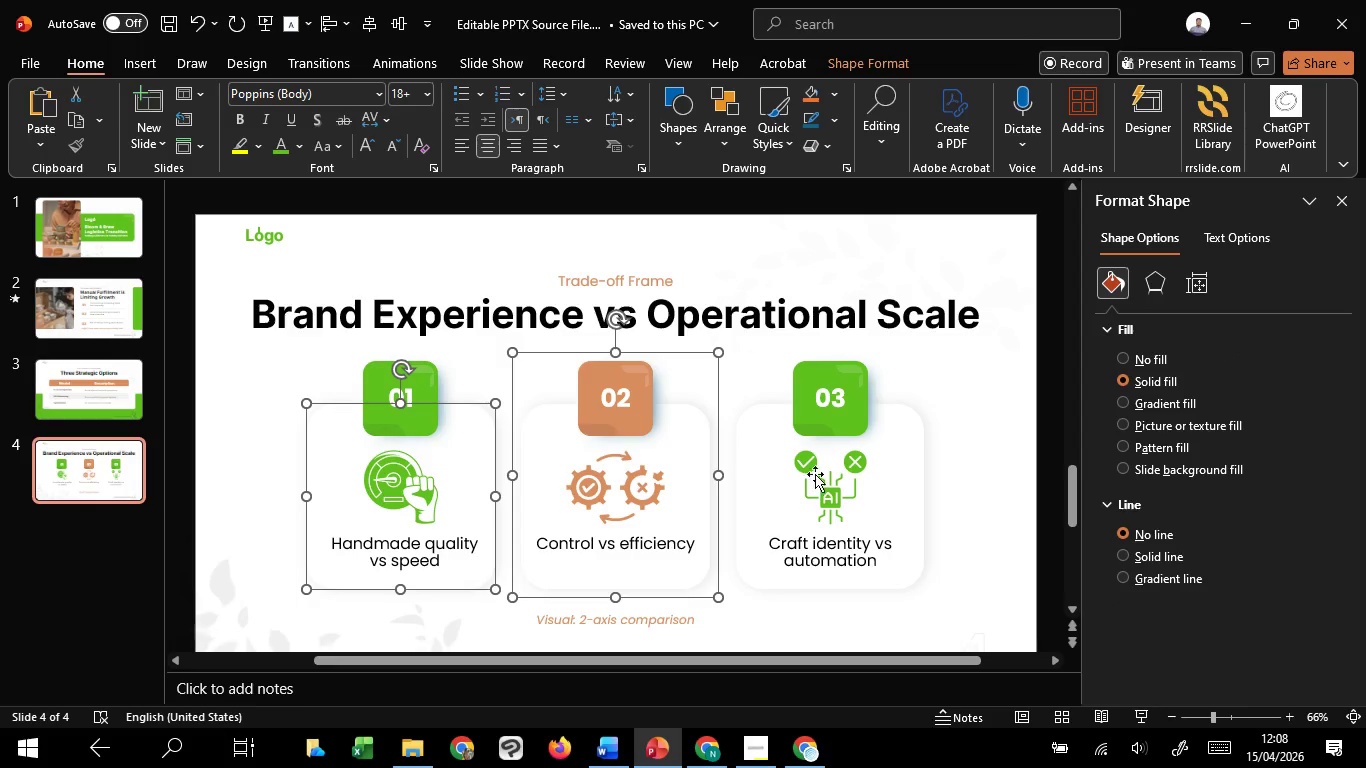 
hold_key(key=ShiftLeft, duration=1.17)
 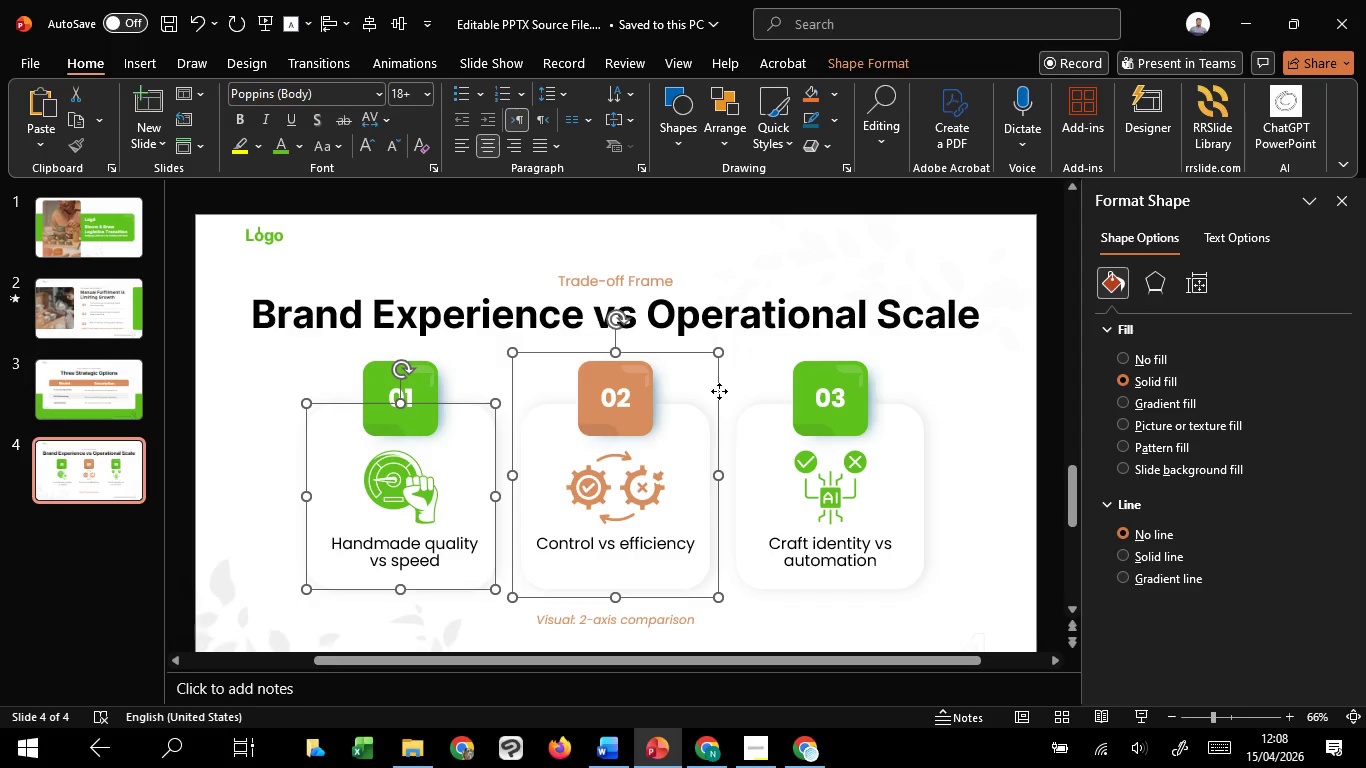 
left_click([719, 391])
 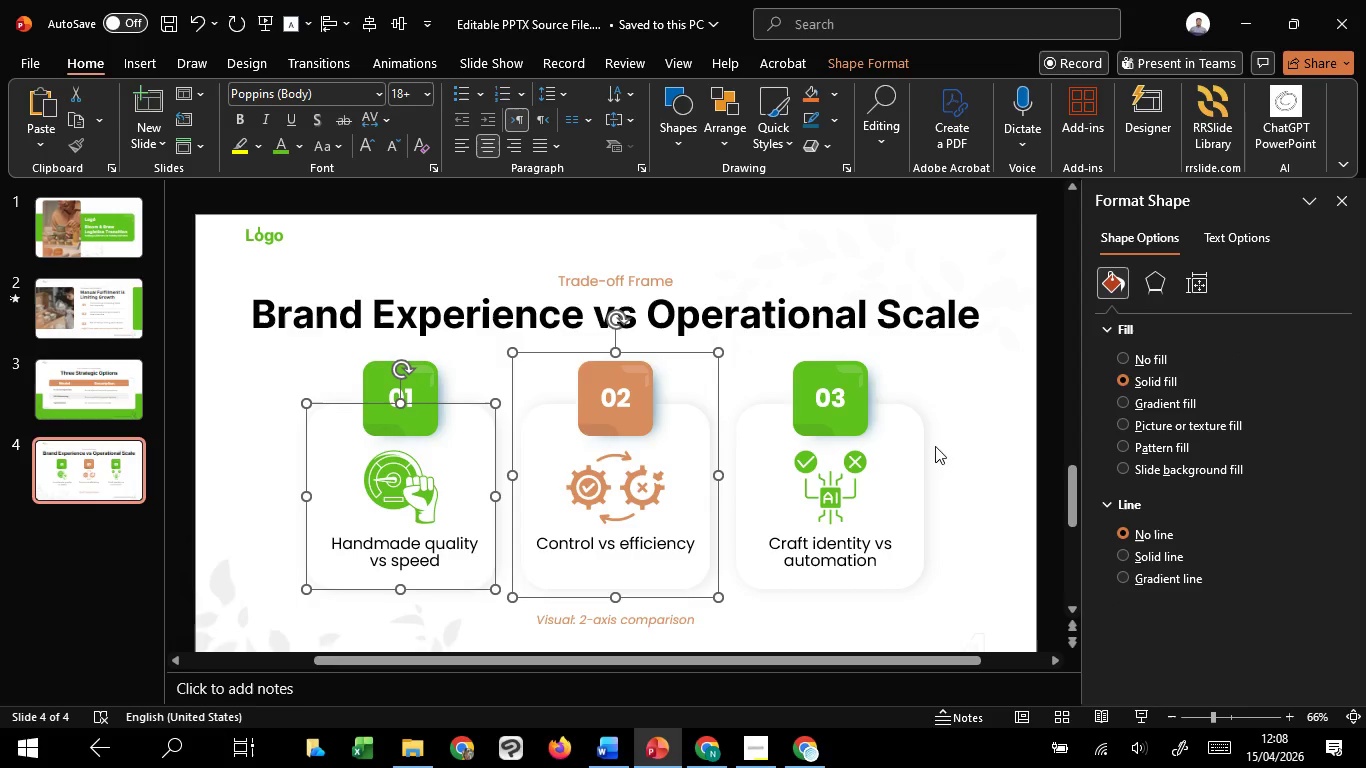 
left_click([959, 457])
 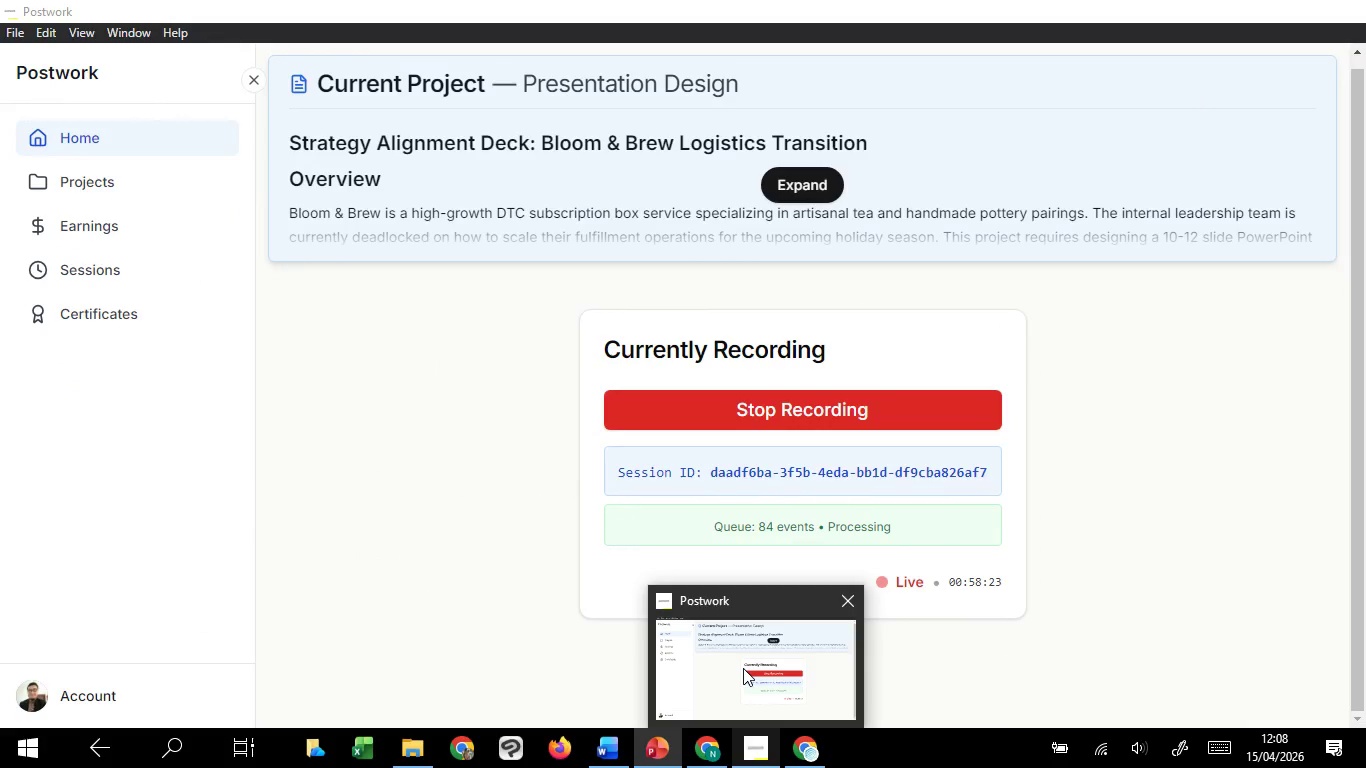 
wait(8.08)
 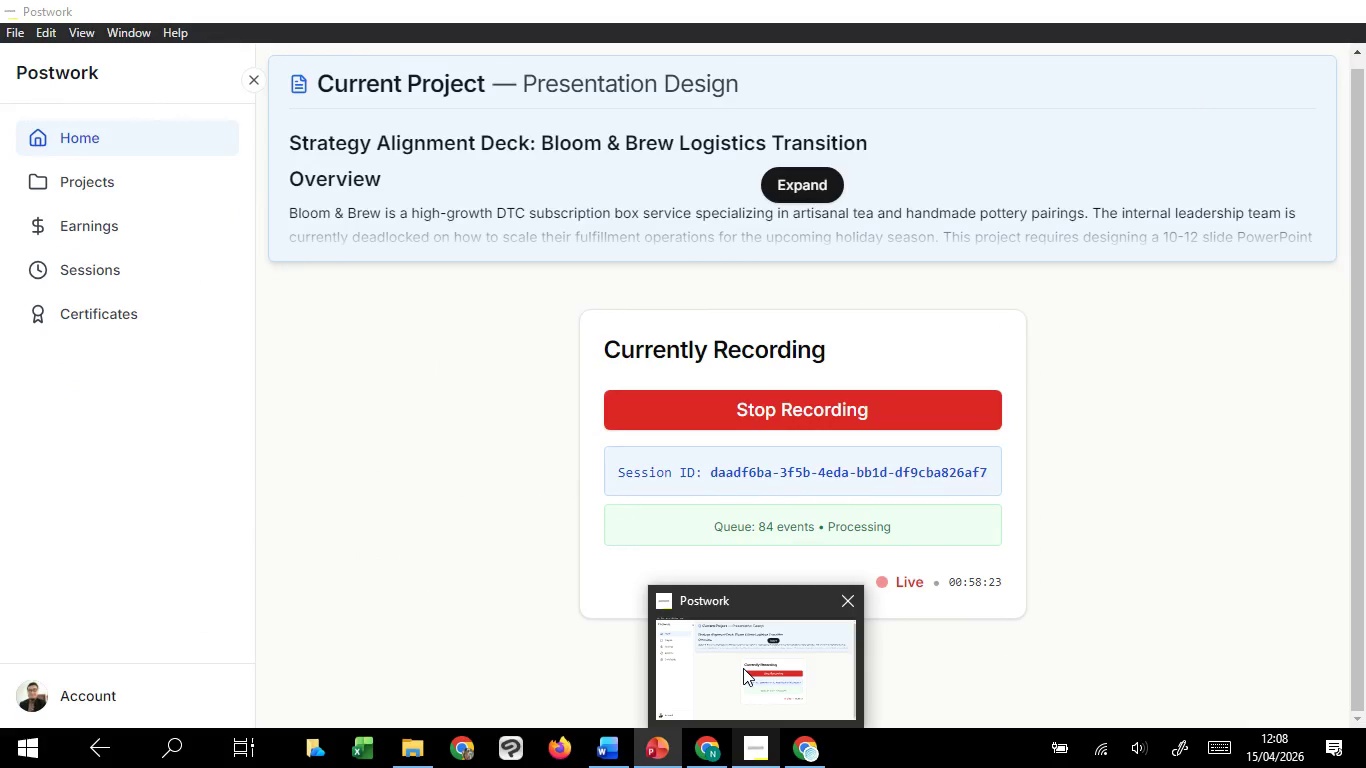 
left_click([547, 445])
 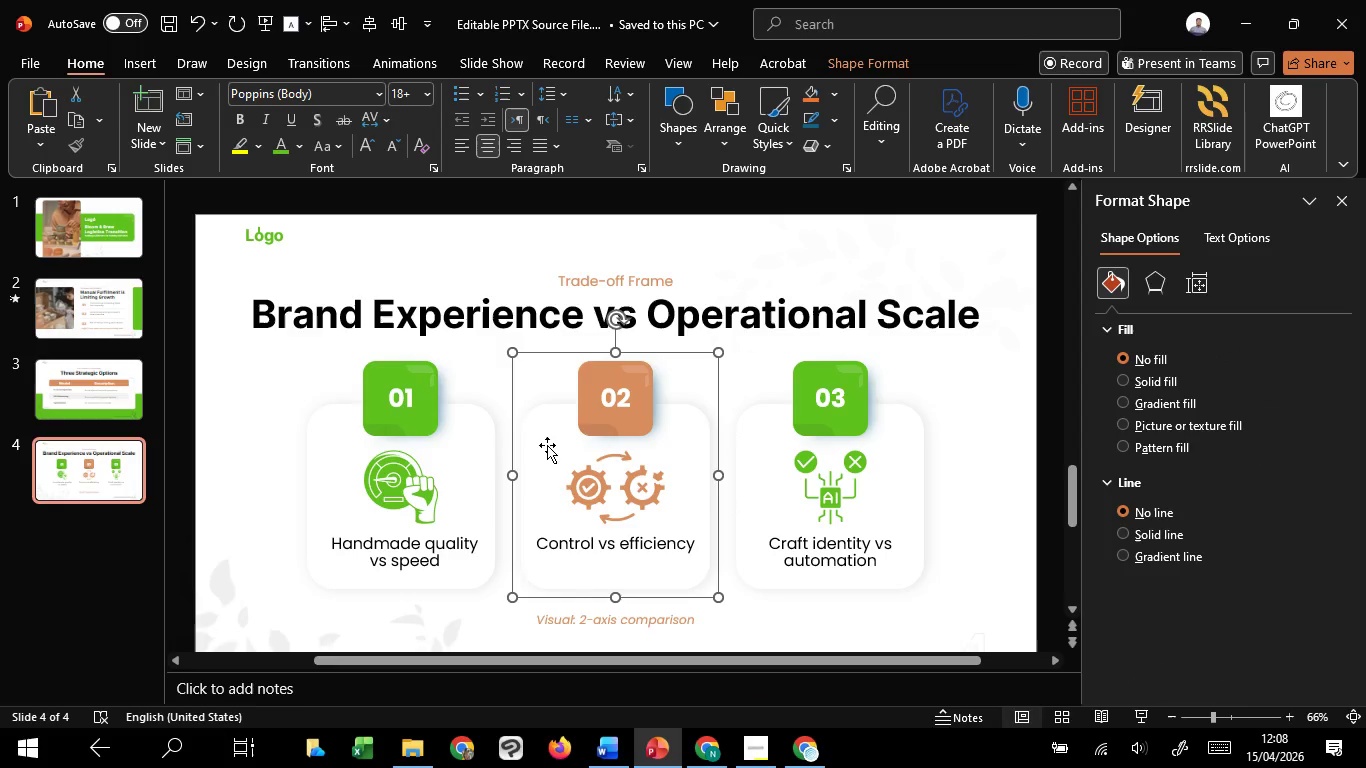 
key(Control+Shift+G)
 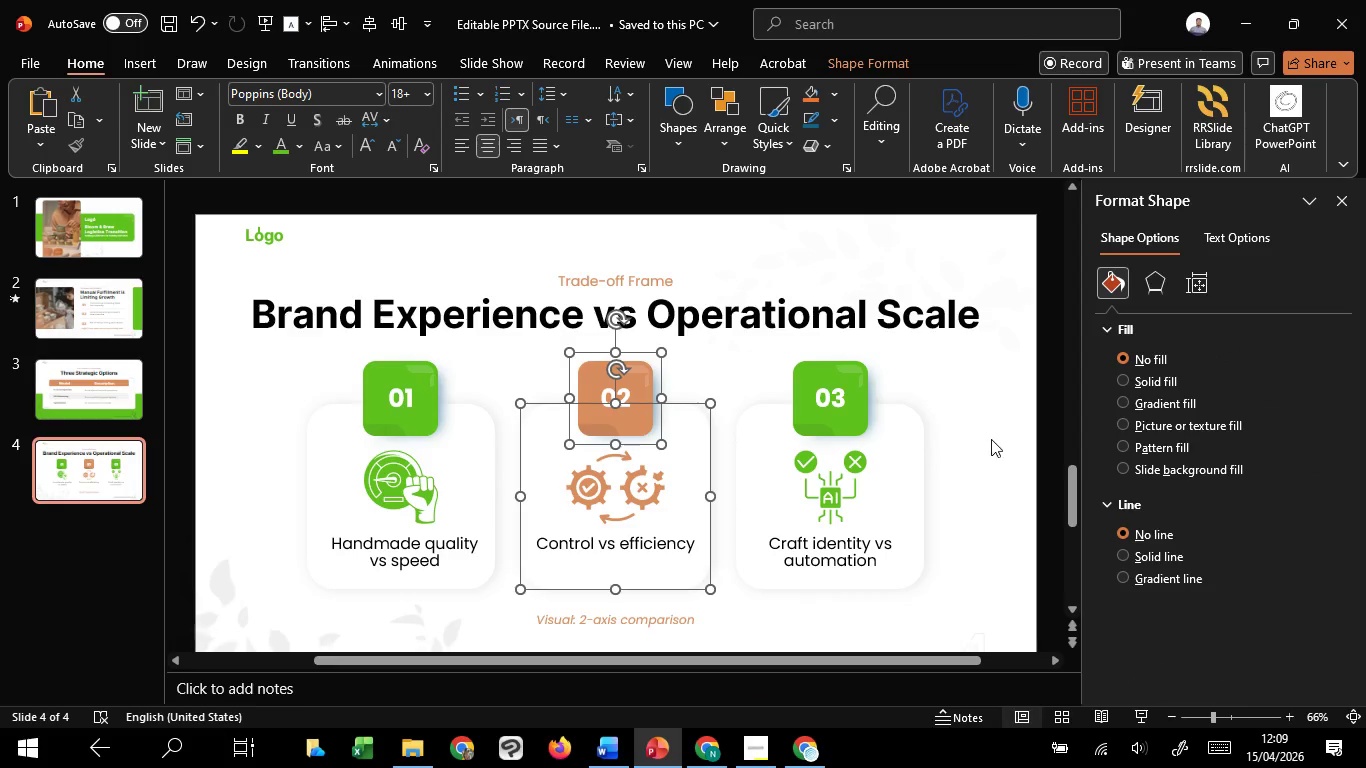 
left_click([991, 439])
 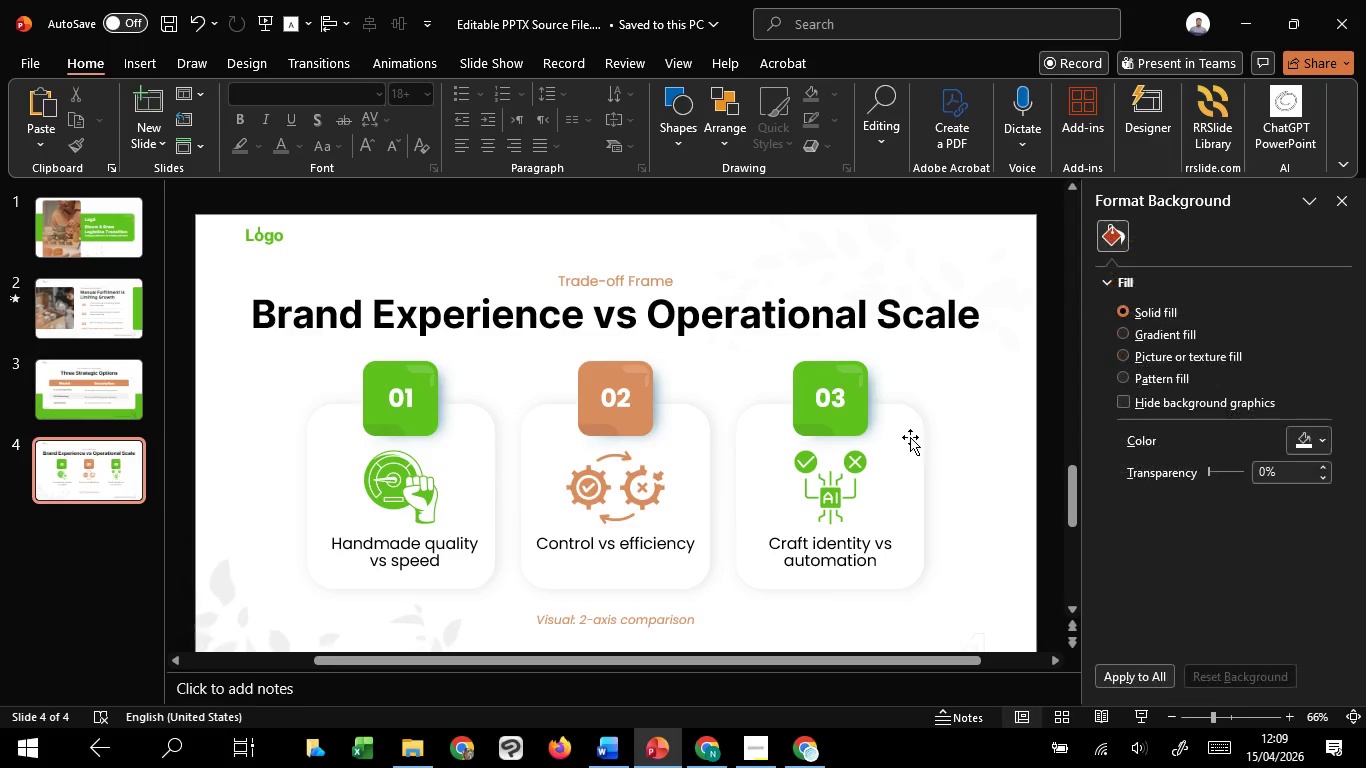 
left_click([909, 437])
 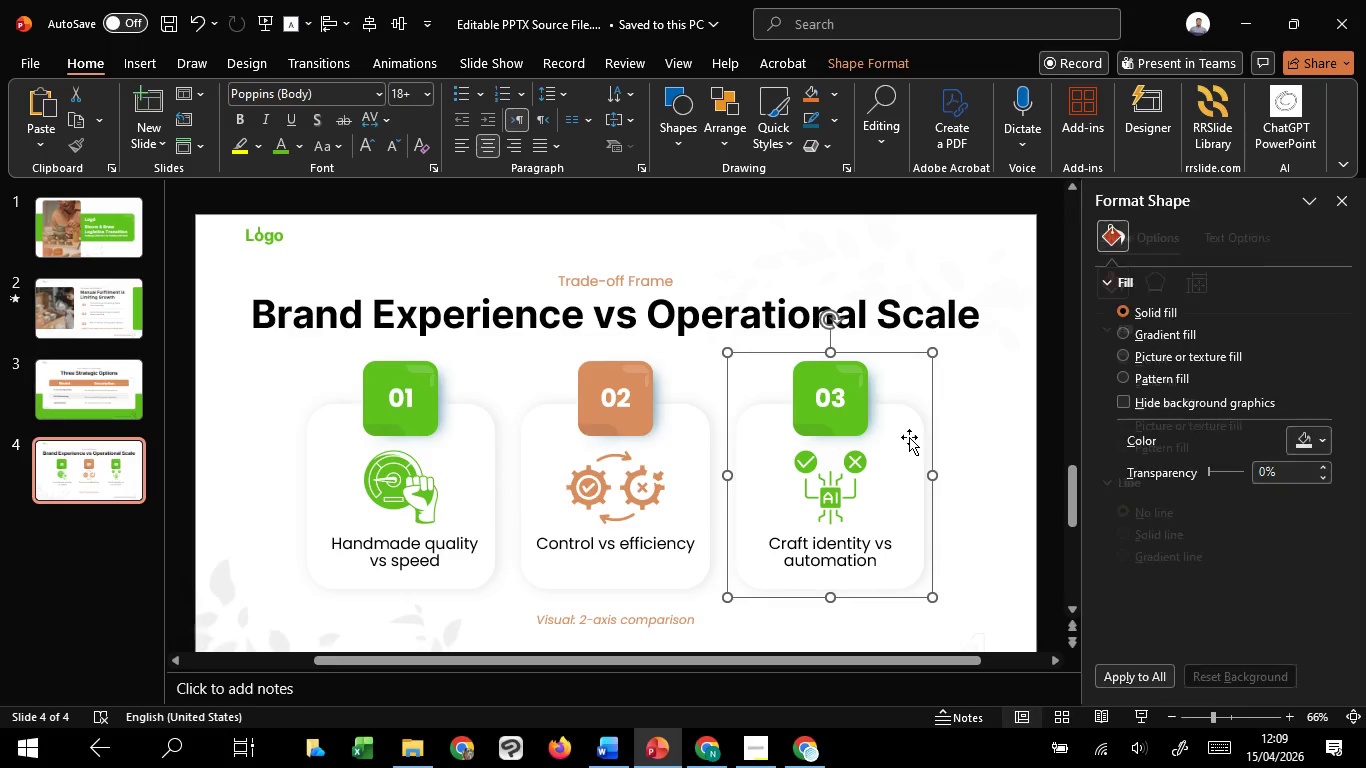 
hold_key(key=ShiftLeft, duration=0.44)
 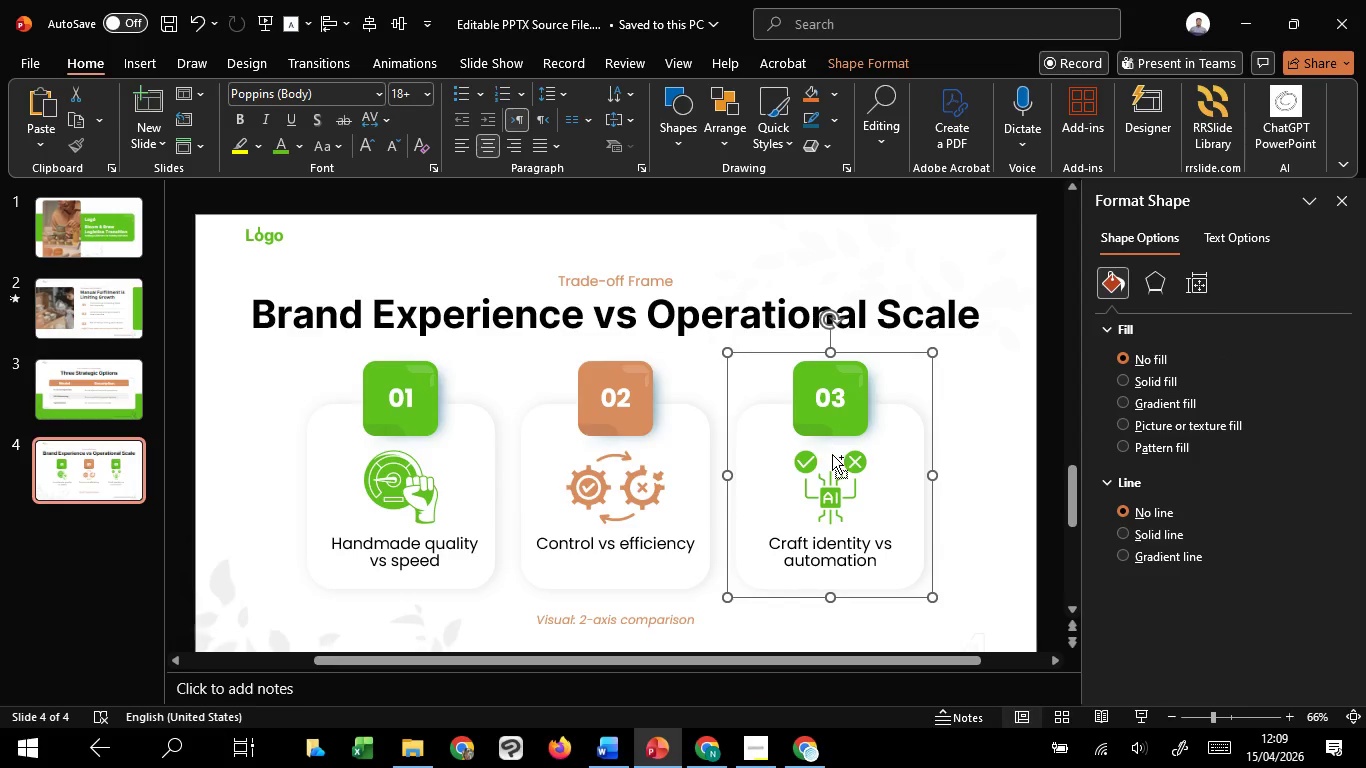 
key(Control+Shift+G)
 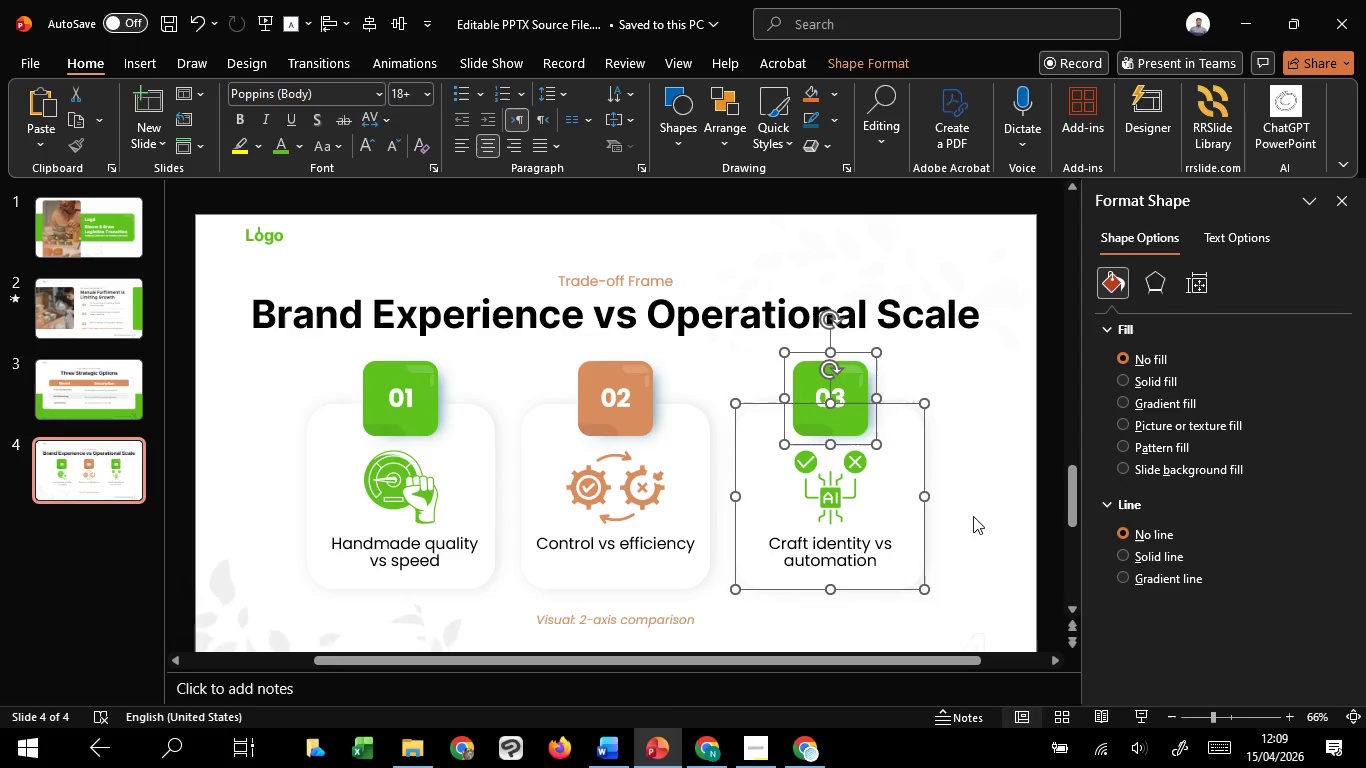 
left_click([973, 516])
 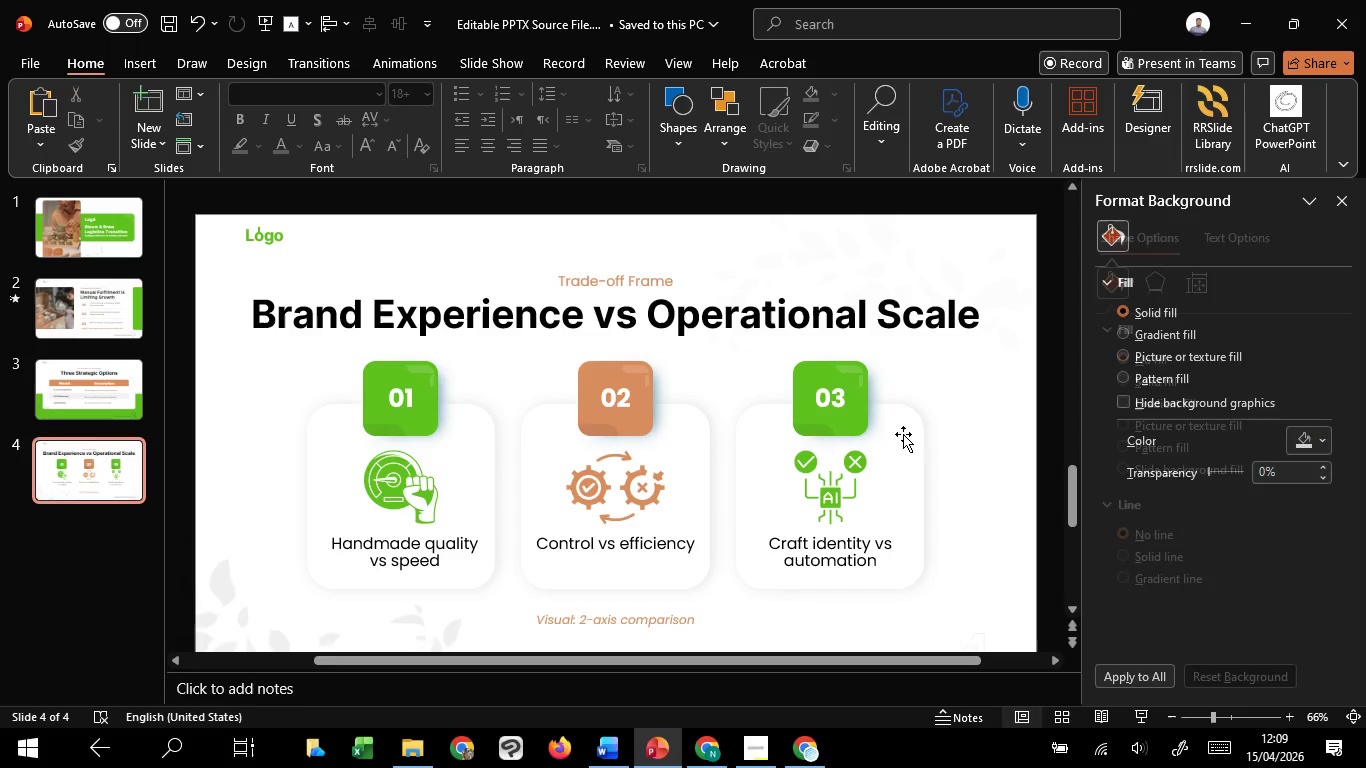 
left_click([902, 432])
 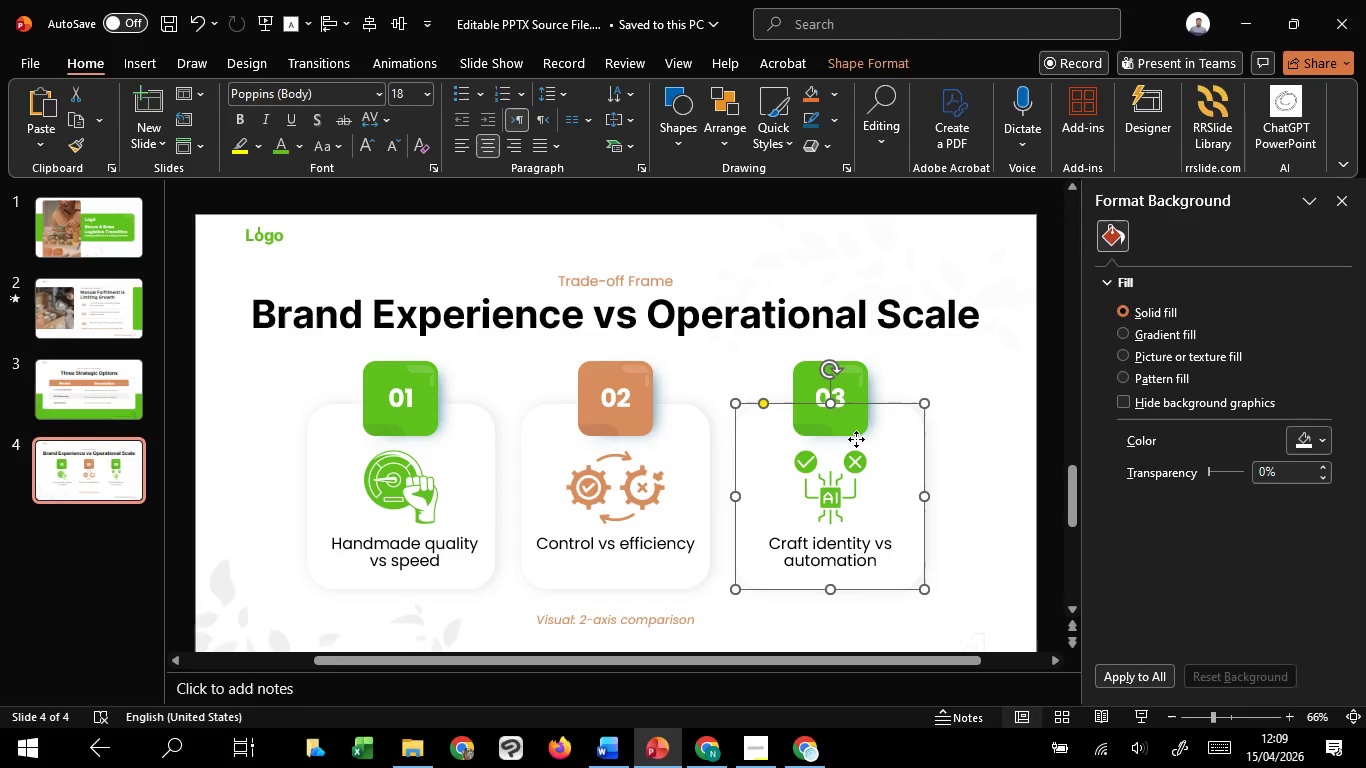 
hold_key(key=ShiftLeft, duration=1.52)
left_click([694, 420])
 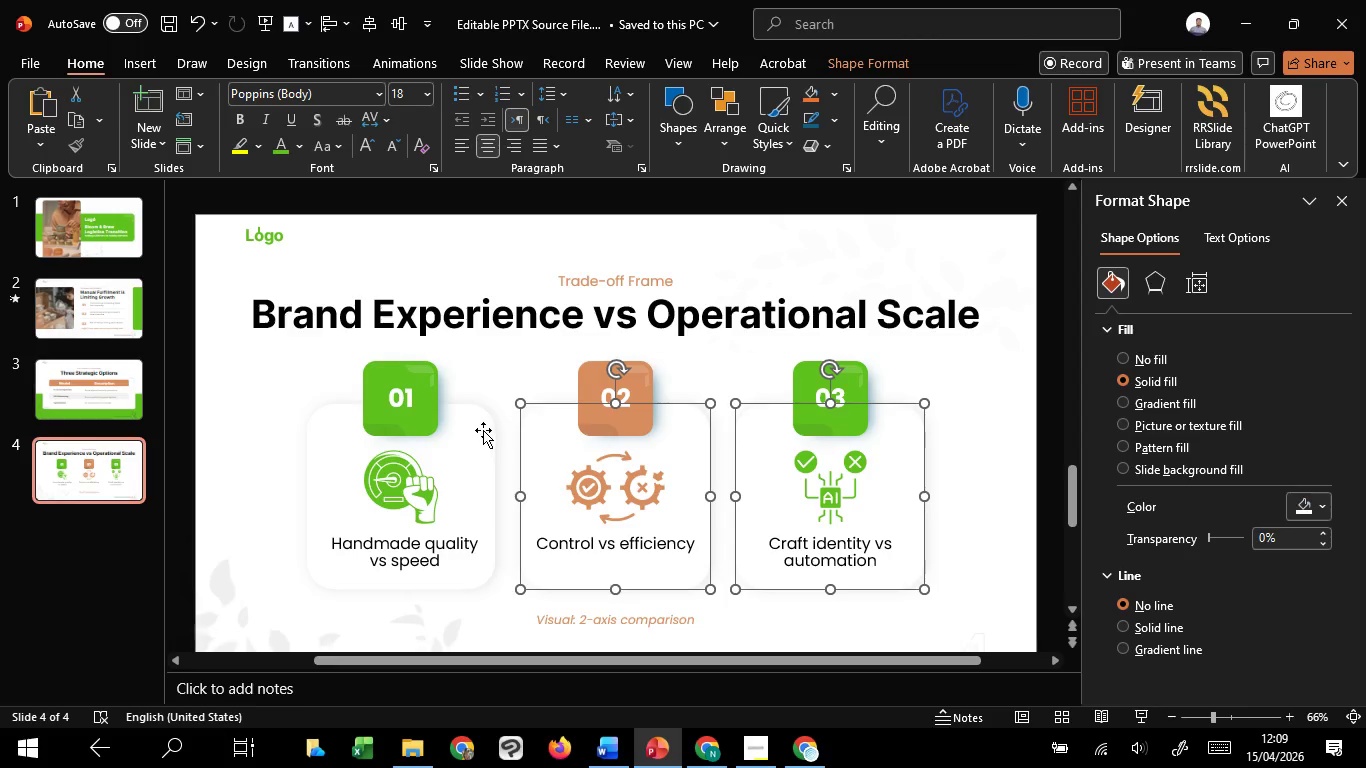 
hold_key(key=ShiftLeft, duration=1.5)
left_click([480, 429])
 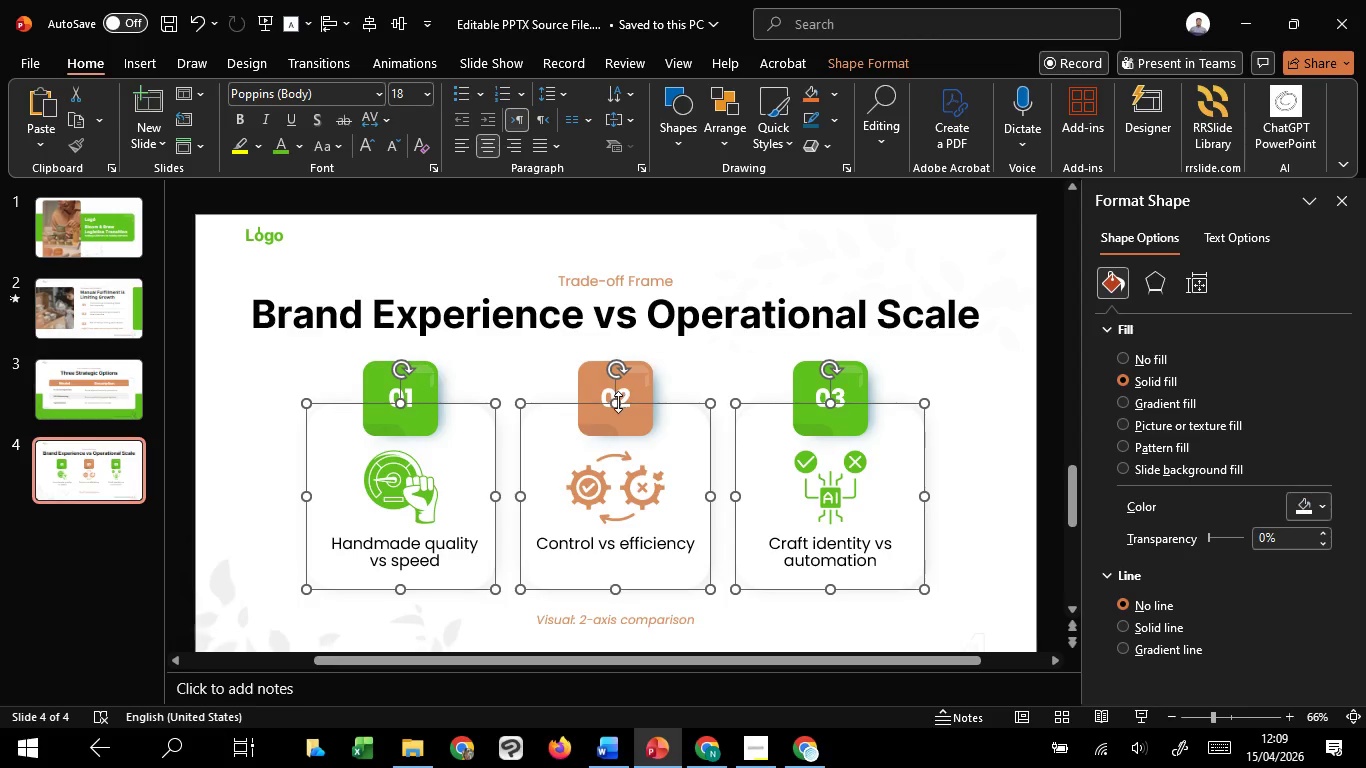 
hold_key(key=ShiftLeft, duration=1.53)
left_click_drag(start_coordinate=[618, 402], to_coordinate=[618, 395])
 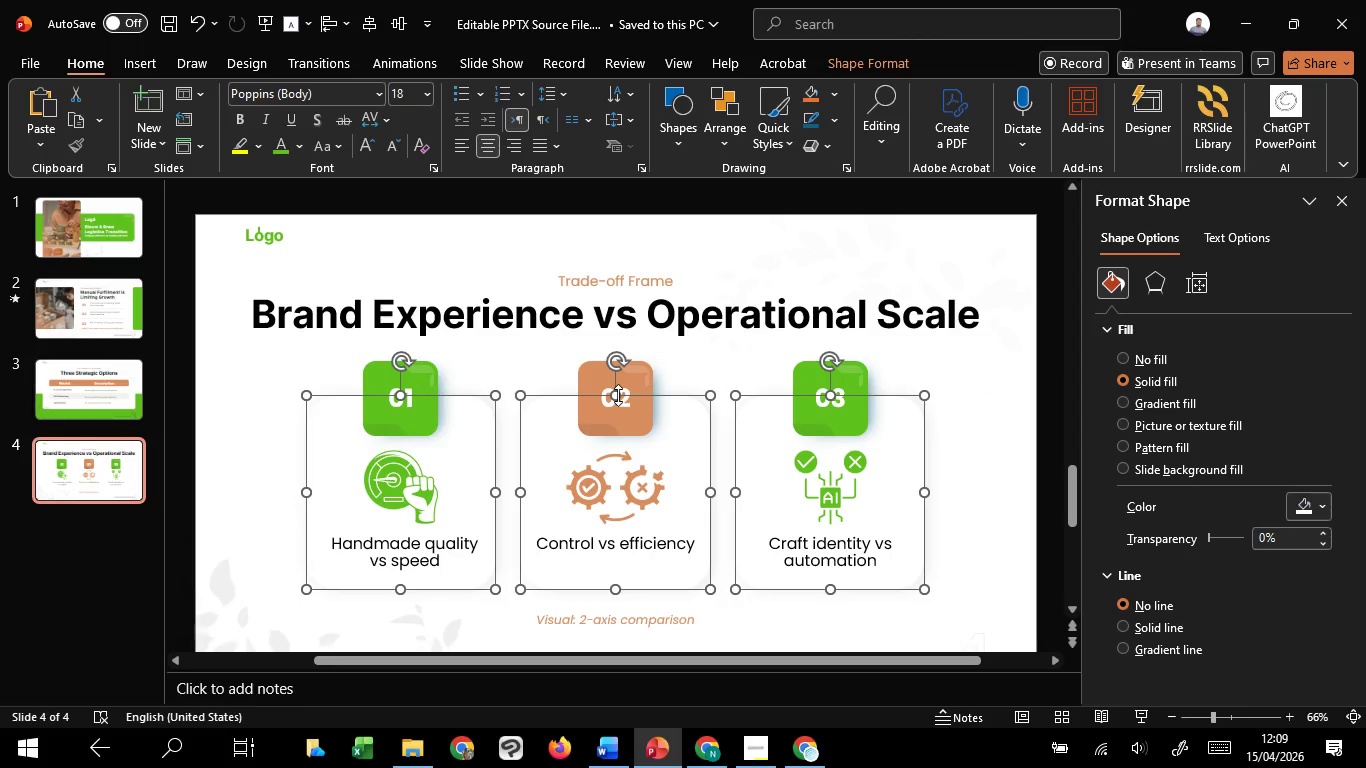 
hold_key(key=ShiftLeft, duration=1.52)
 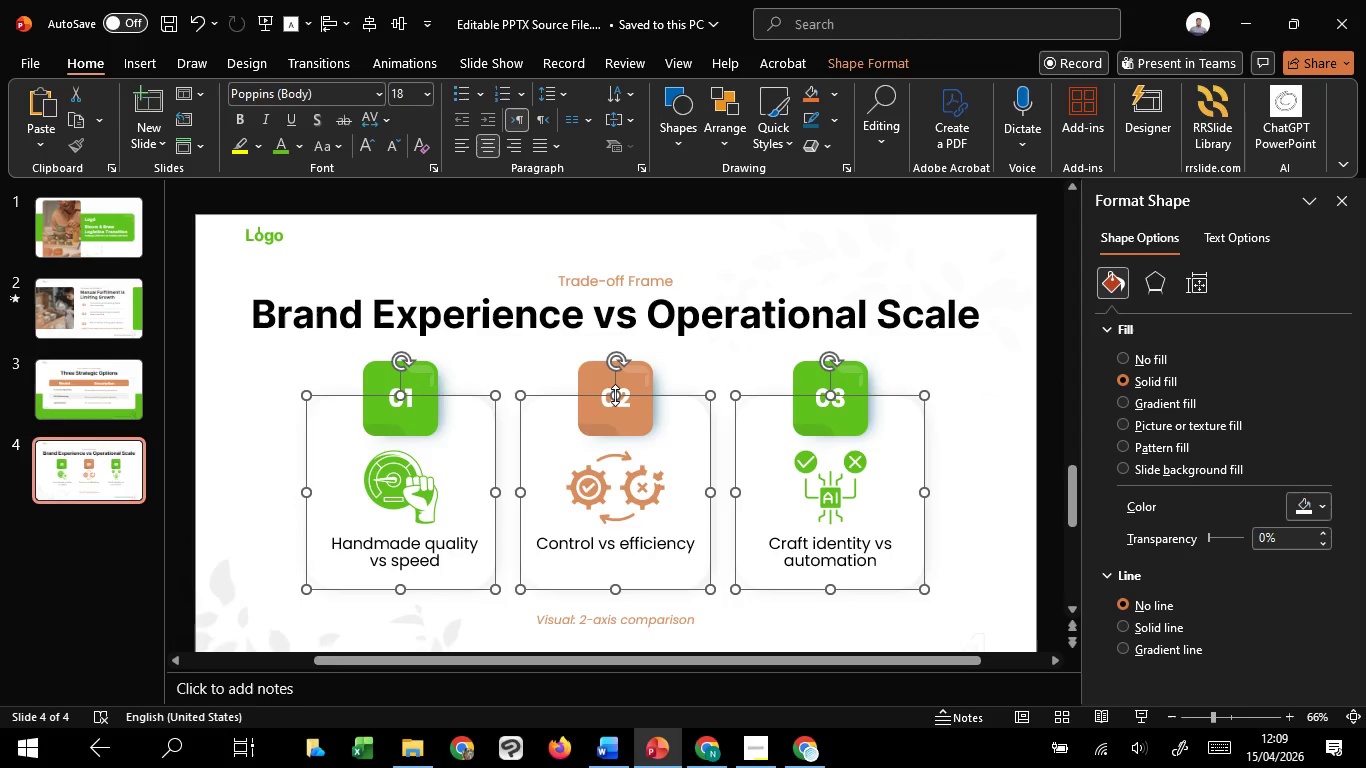 
hold_key(key=ShiftLeft, duration=1.5)
left_click_drag(start_coordinate=[615, 395], to_coordinate=[613, 400])
 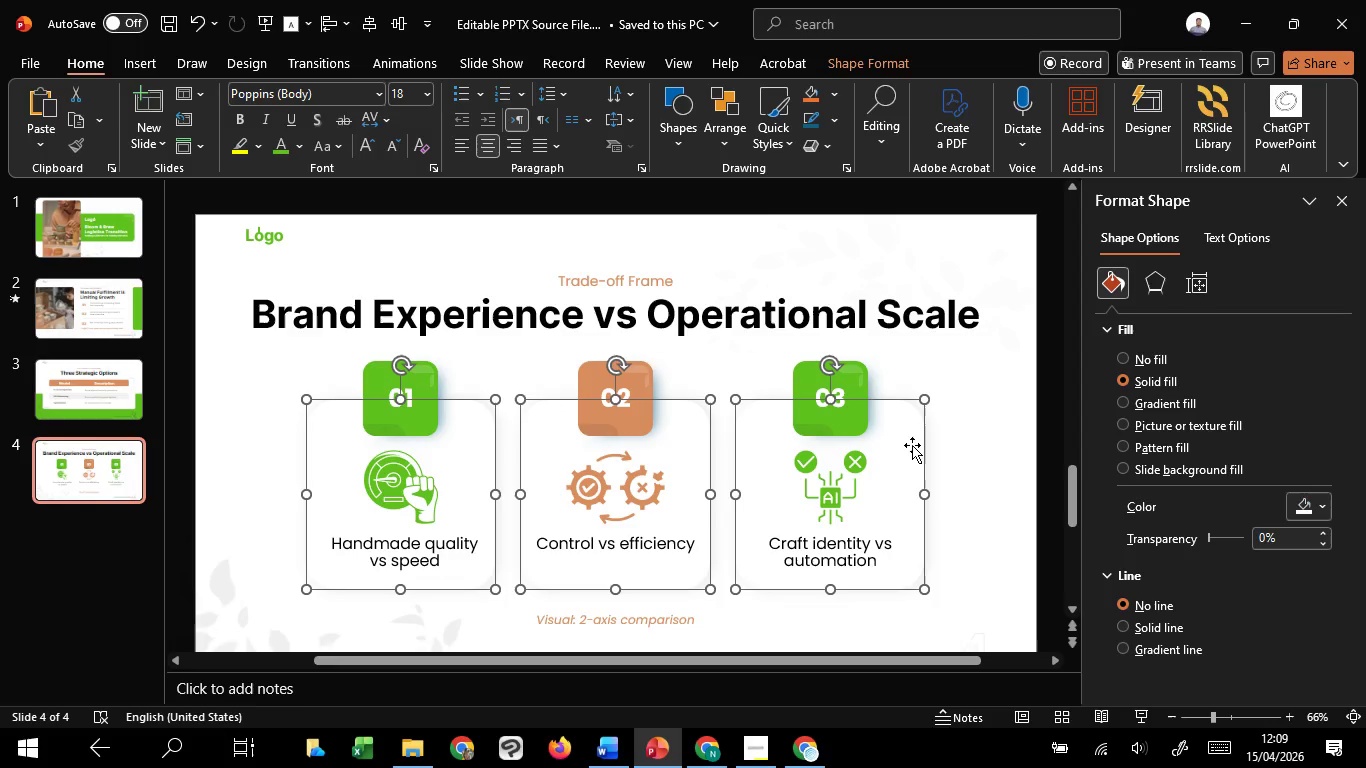 
hold_key(key=ShiftLeft, duration=0.75)
 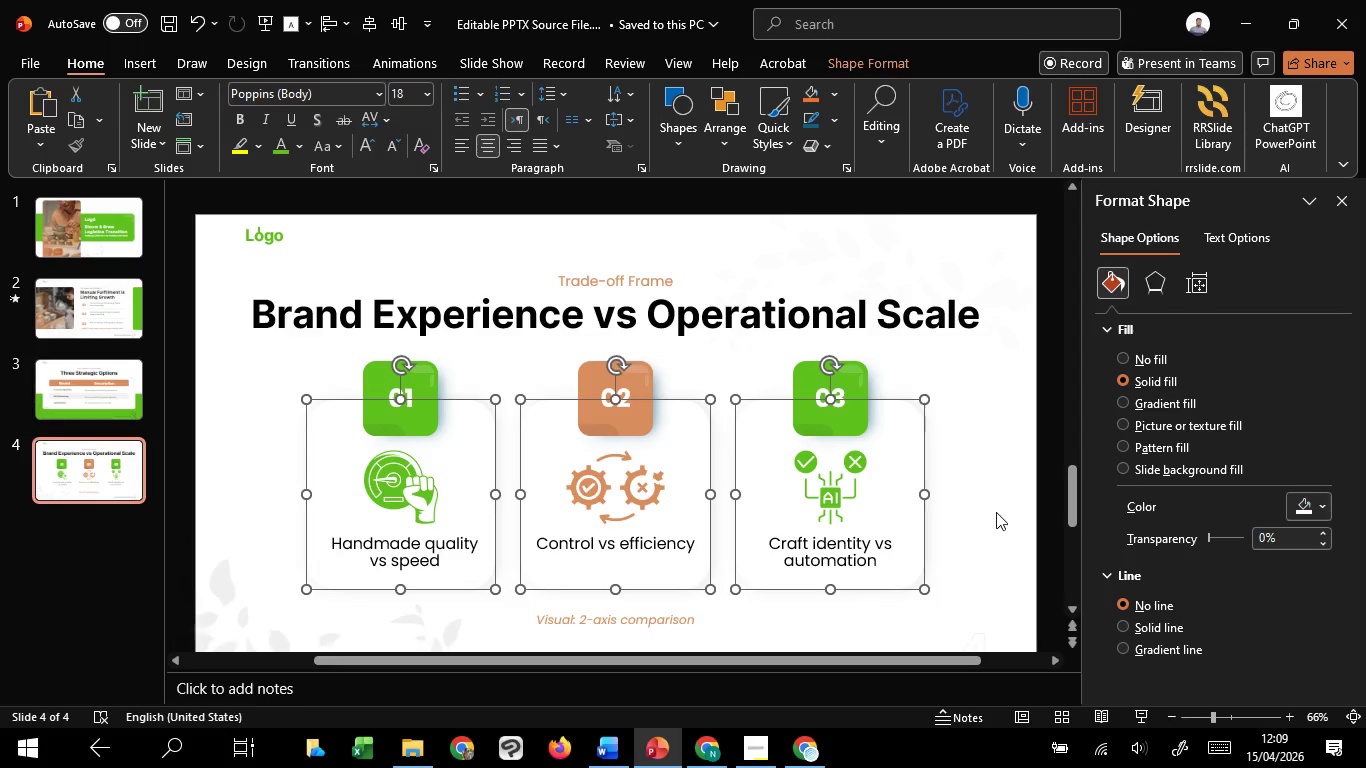 
left_click([996, 512])
 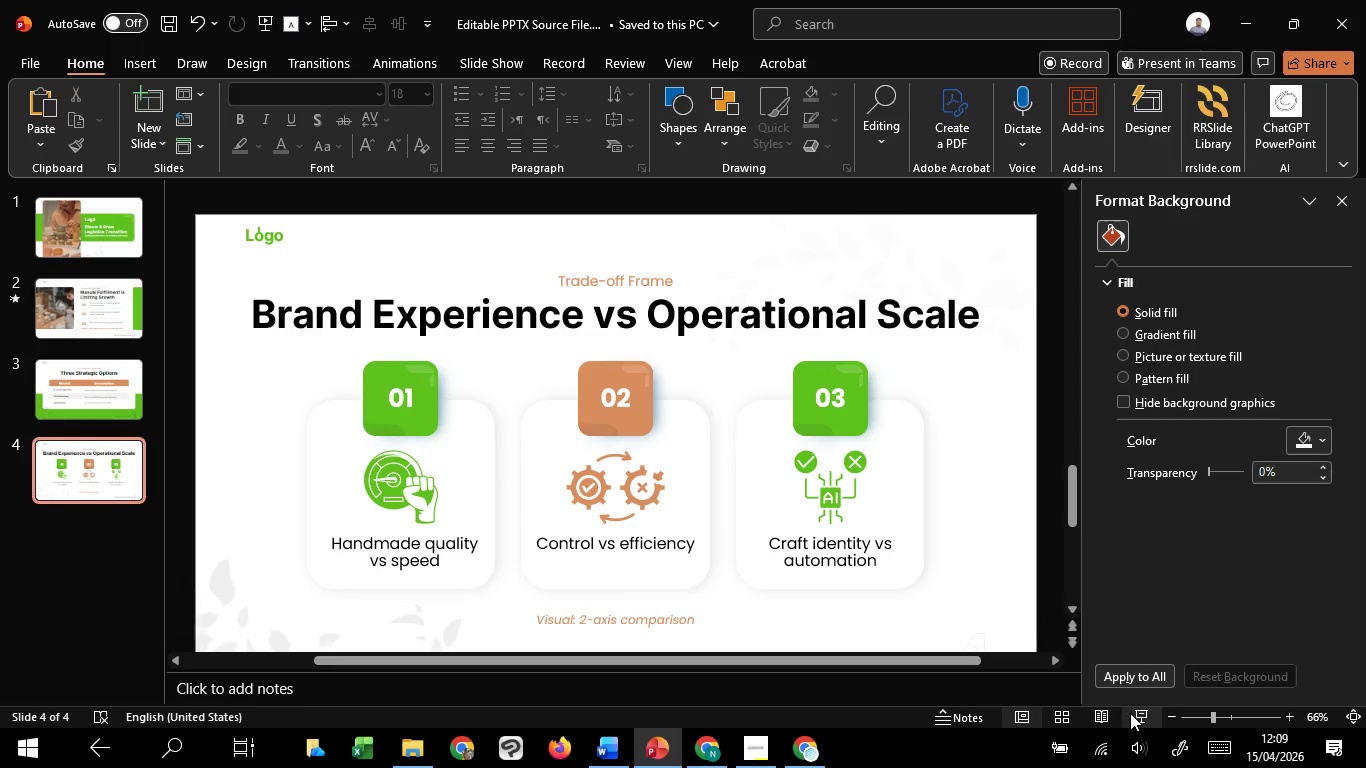 
left_click([1132, 713])
 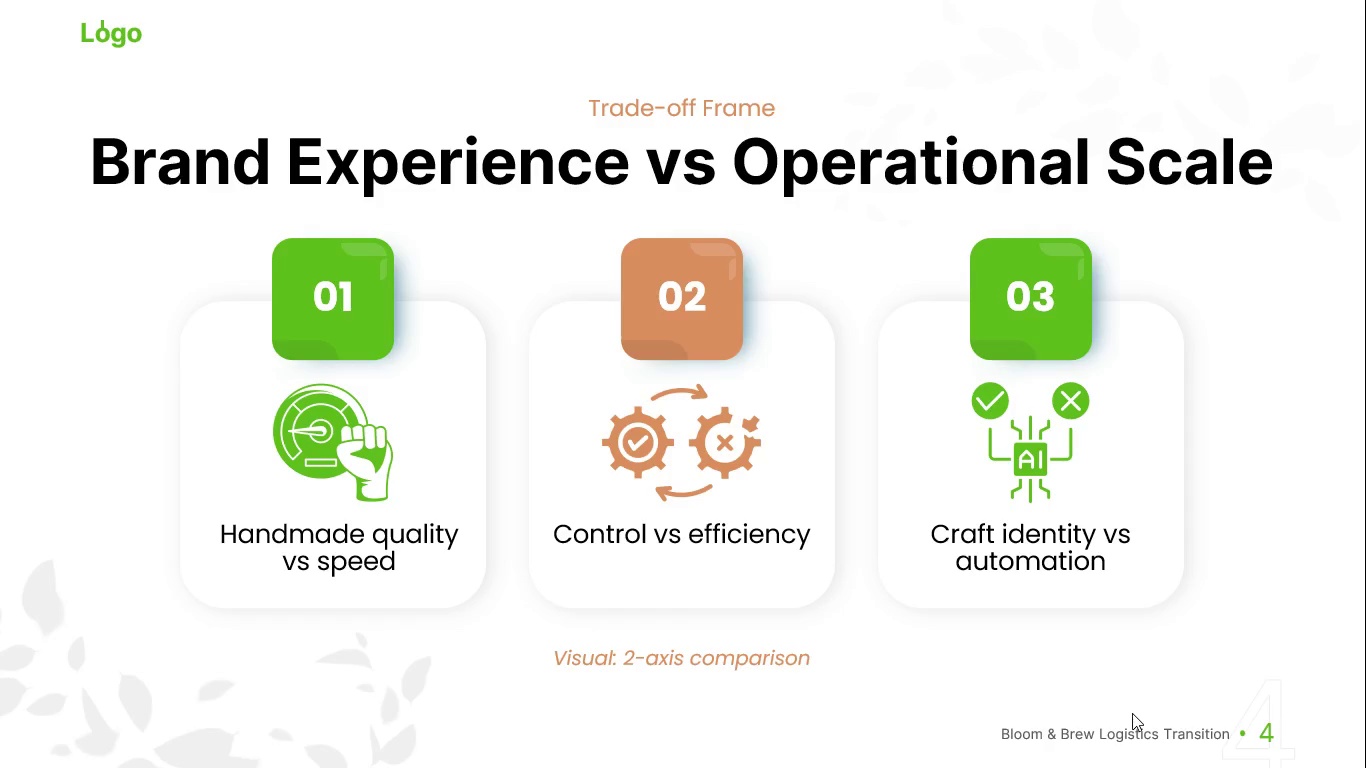 
key(Escape)
 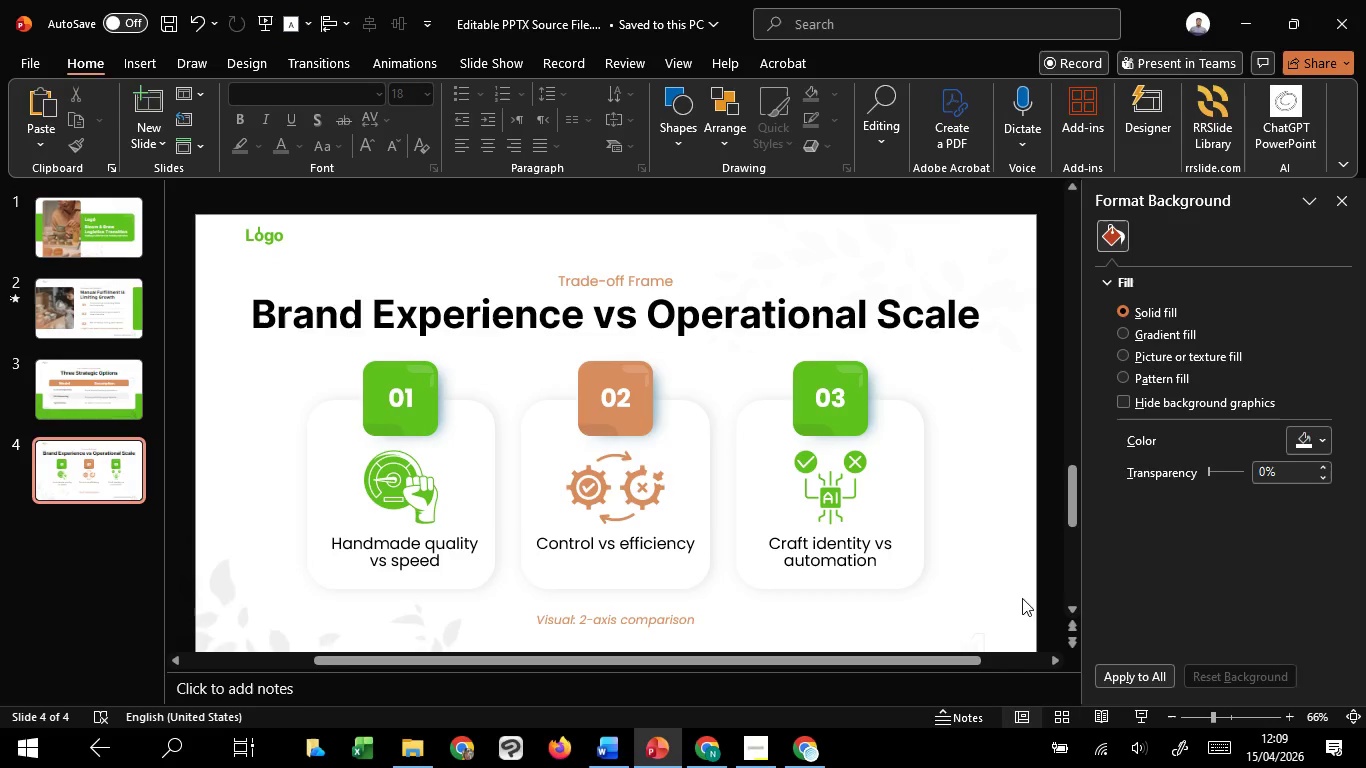 
hold_key(key=ControlLeft, duration=1.51)
scroll: coordinate [993, 559], scroll_direction: down, amount: 1.0
 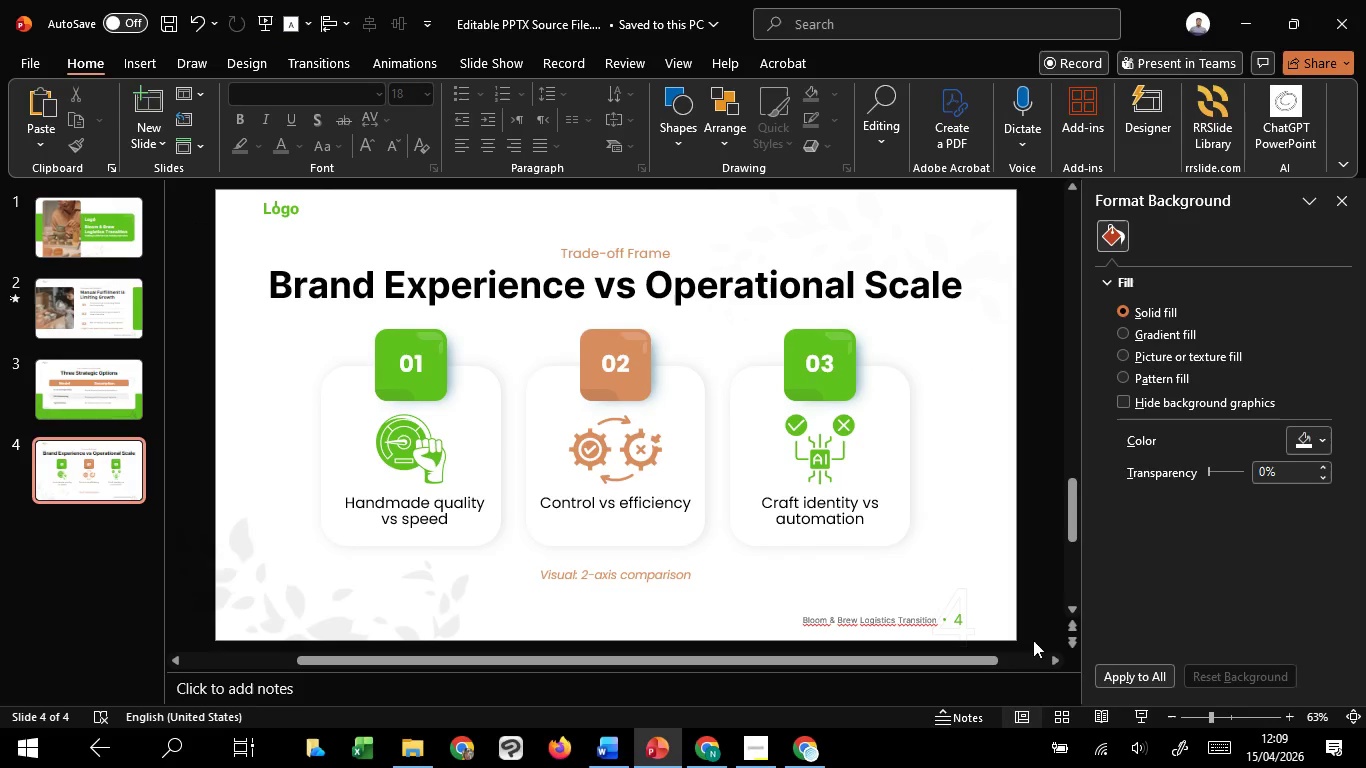 
key(Control+ControlLeft)
 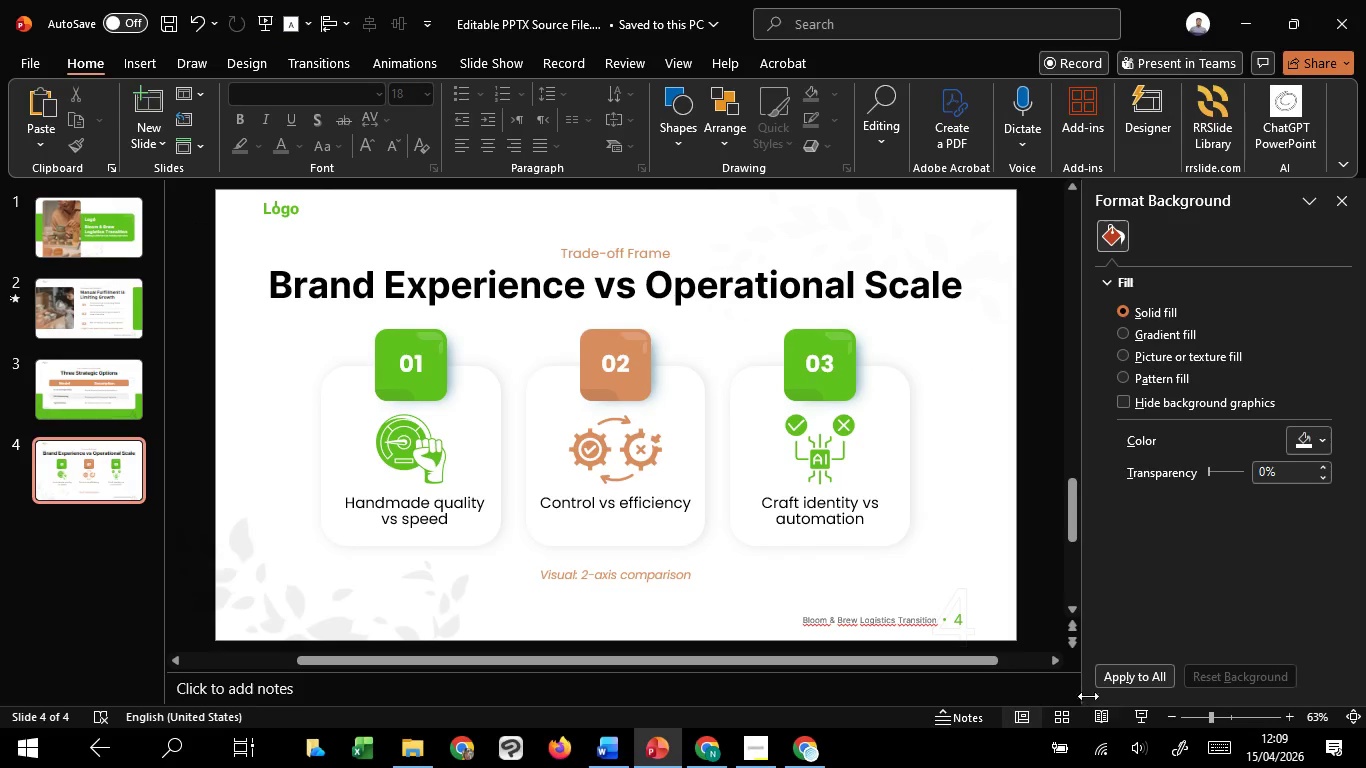 
key(Control+ControlLeft)
 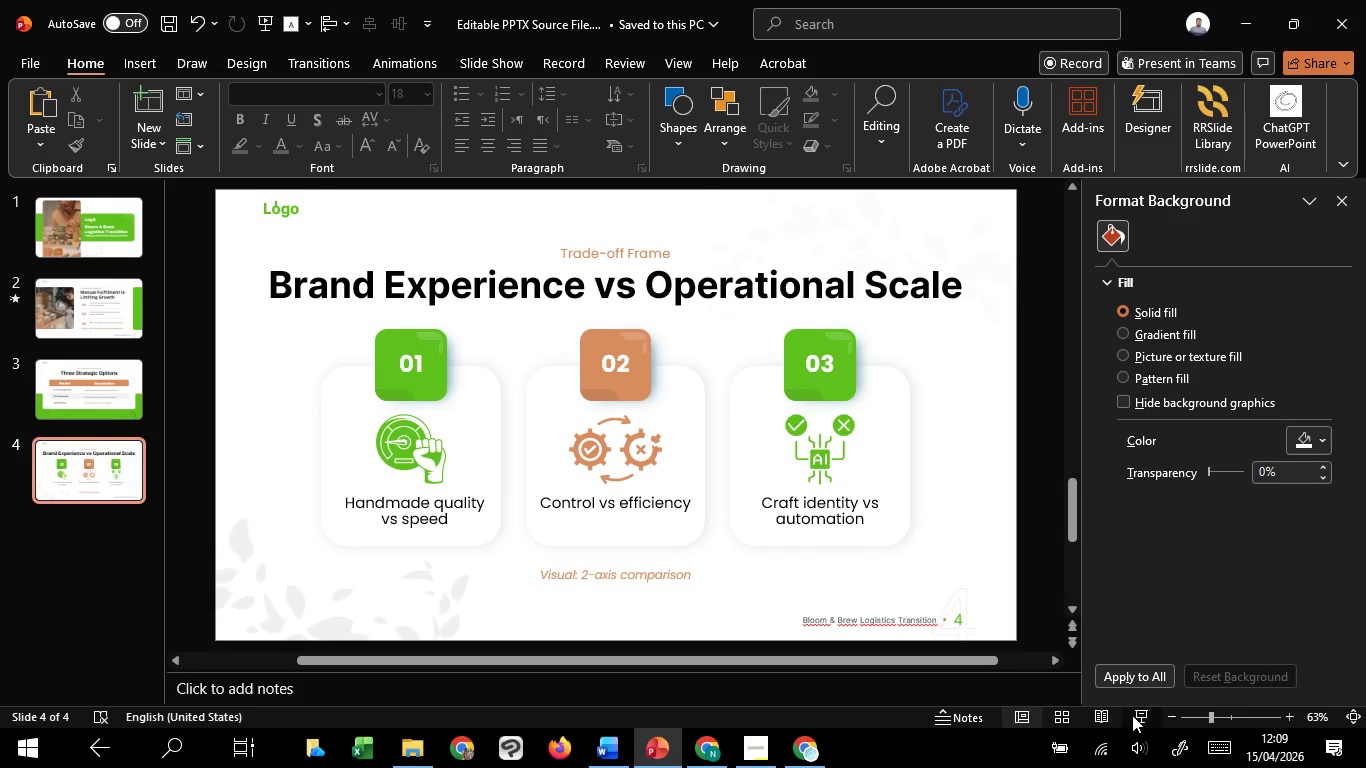 
left_click([1132, 715])
 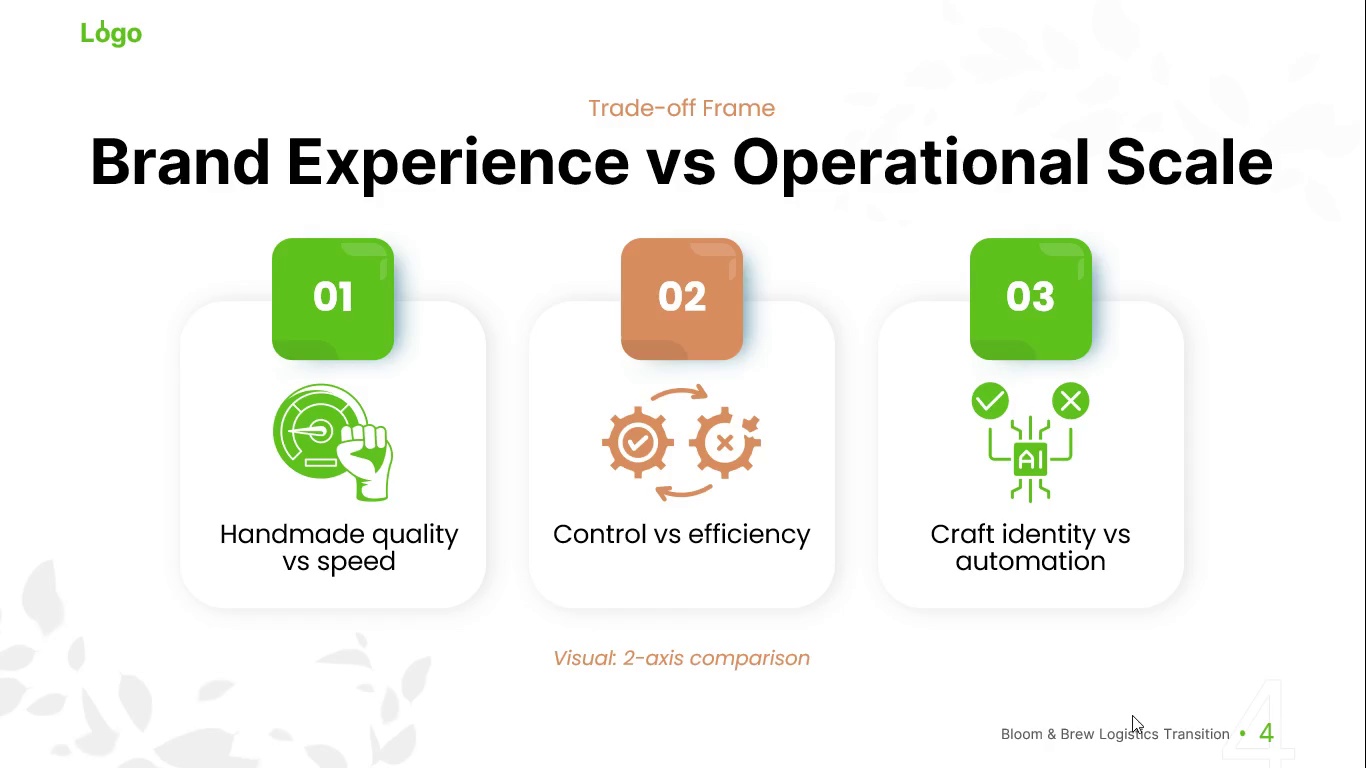 
key(Escape)
 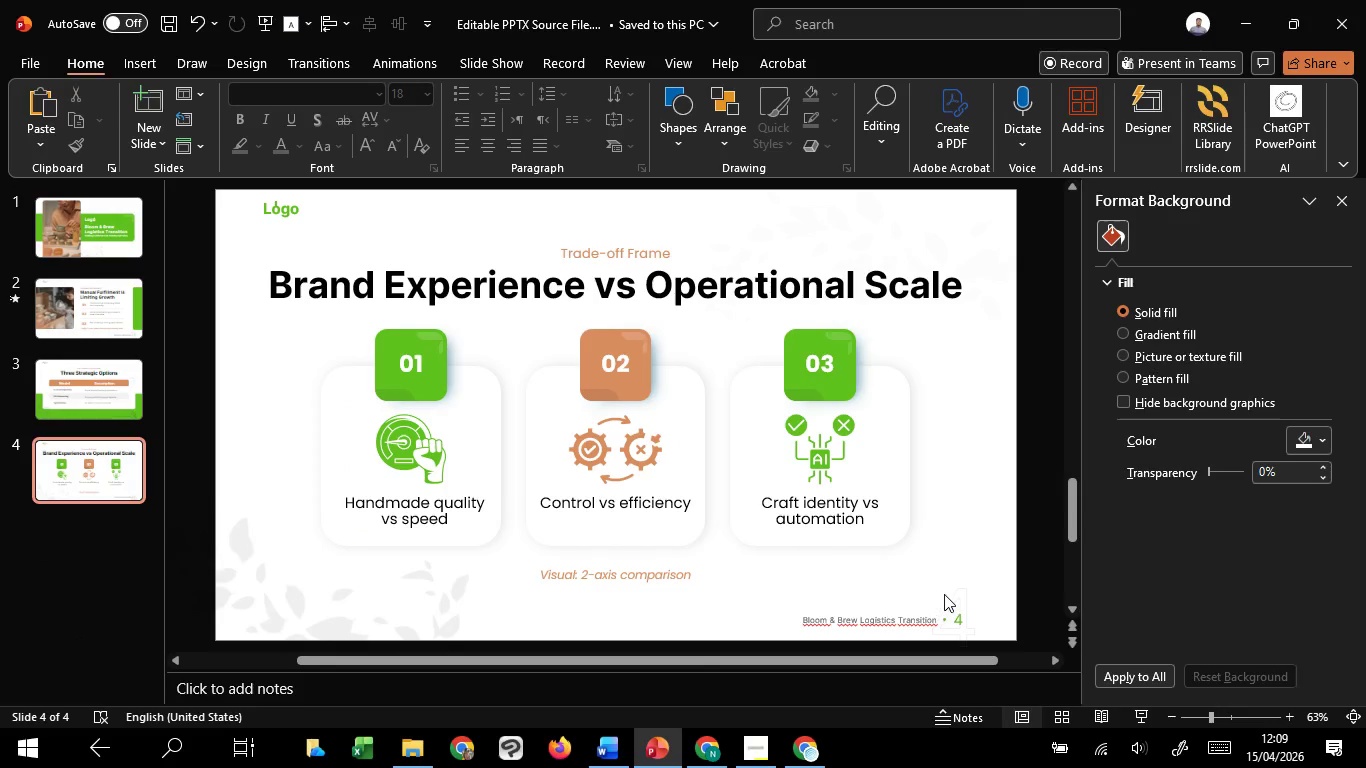 
hold_key(key=ControlLeft, duration=1.51)
scroll: coordinate [947, 593], scroll_direction: down, amount: 1.0
 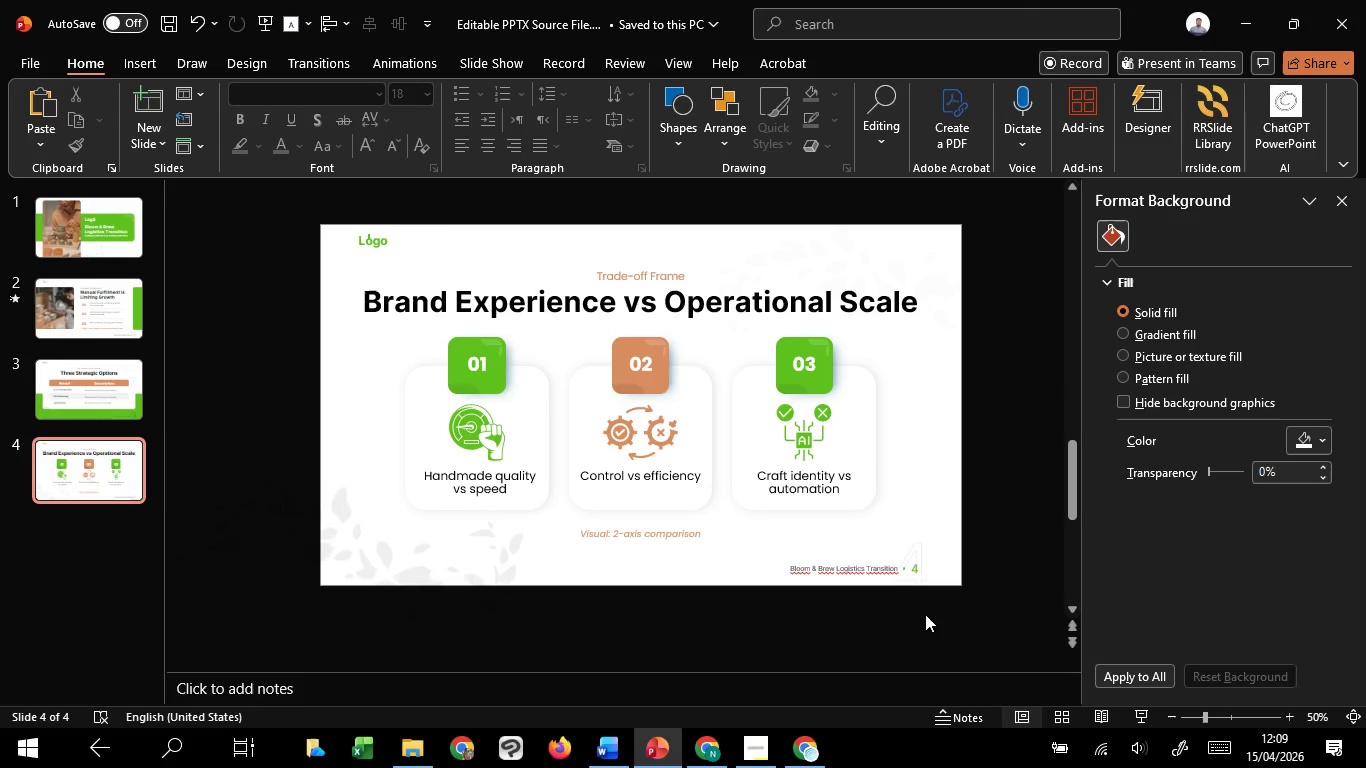 
key(Control+ControlLeft)
 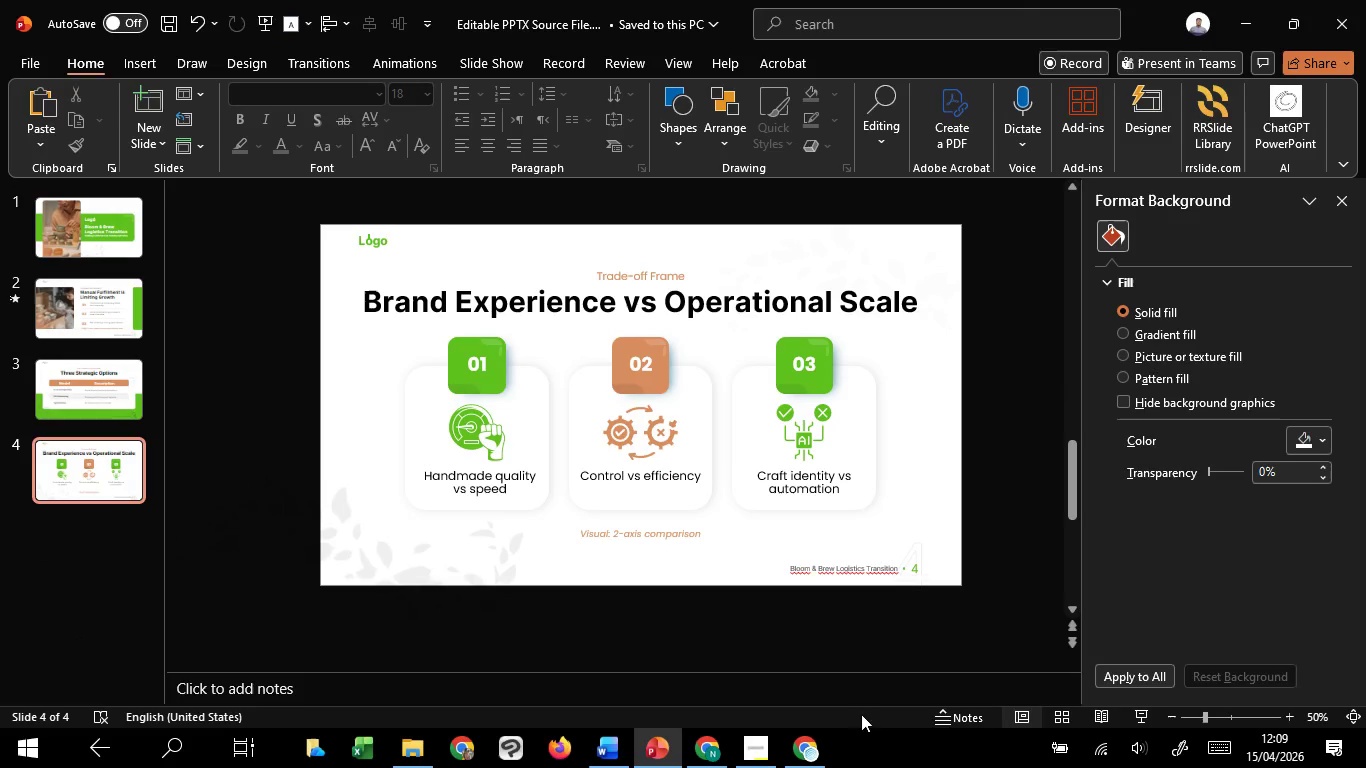 
key(Control+ControlLeft)
 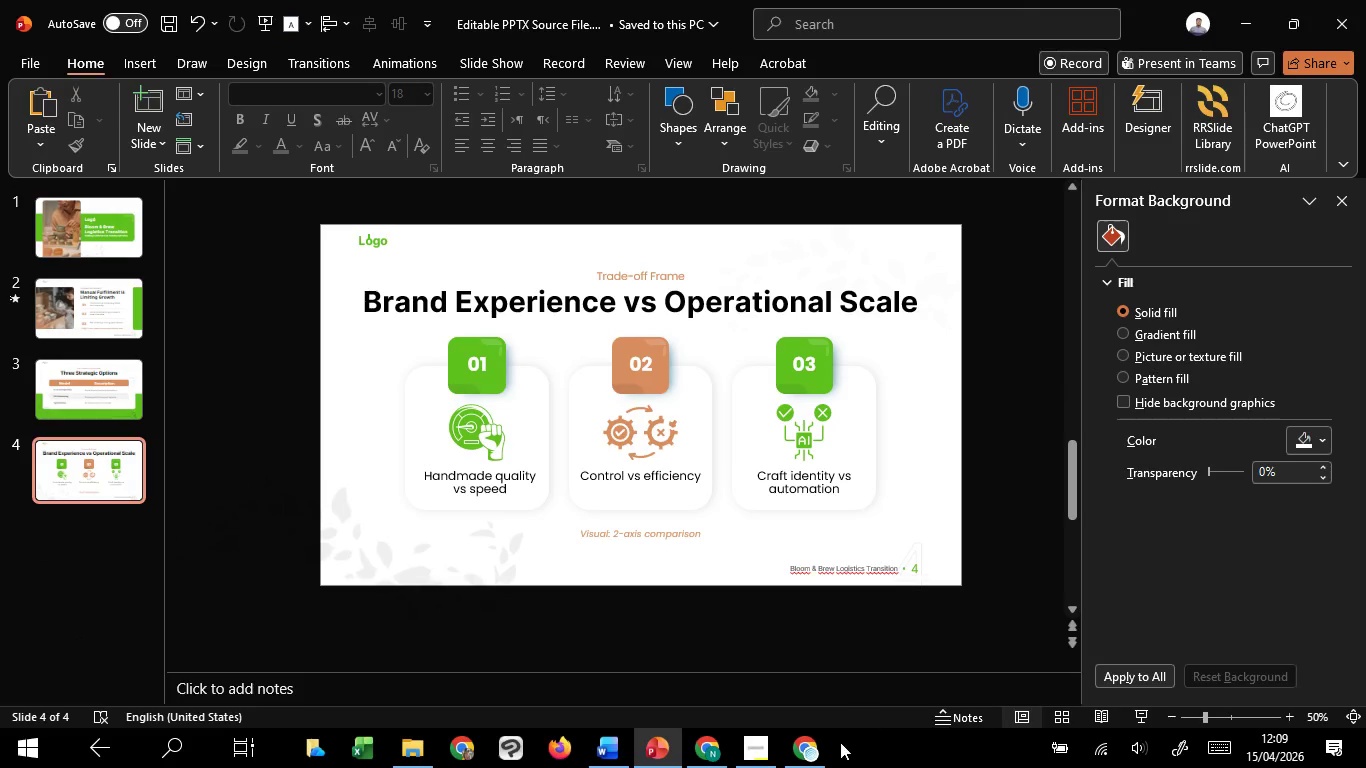 
key(Control+ControlLeft)
 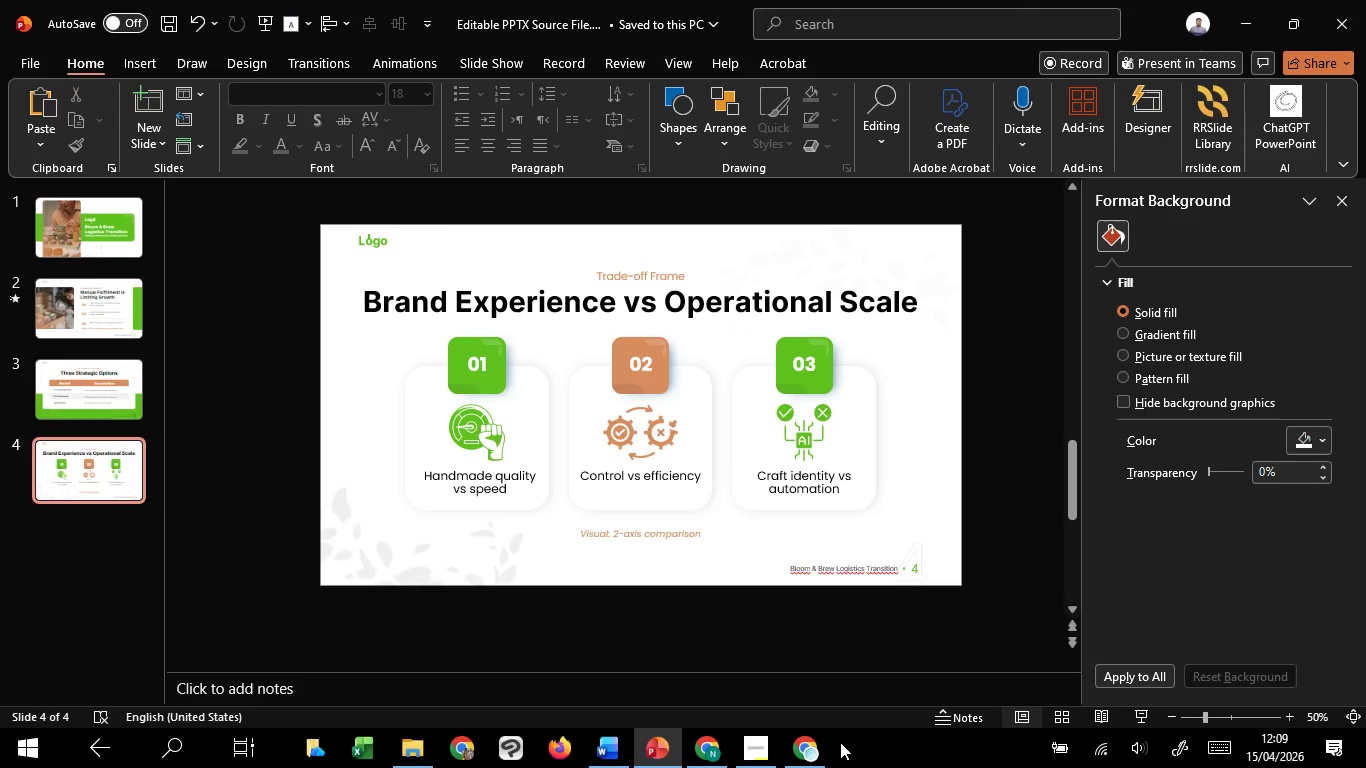 
key(Control+ControlLeft)
 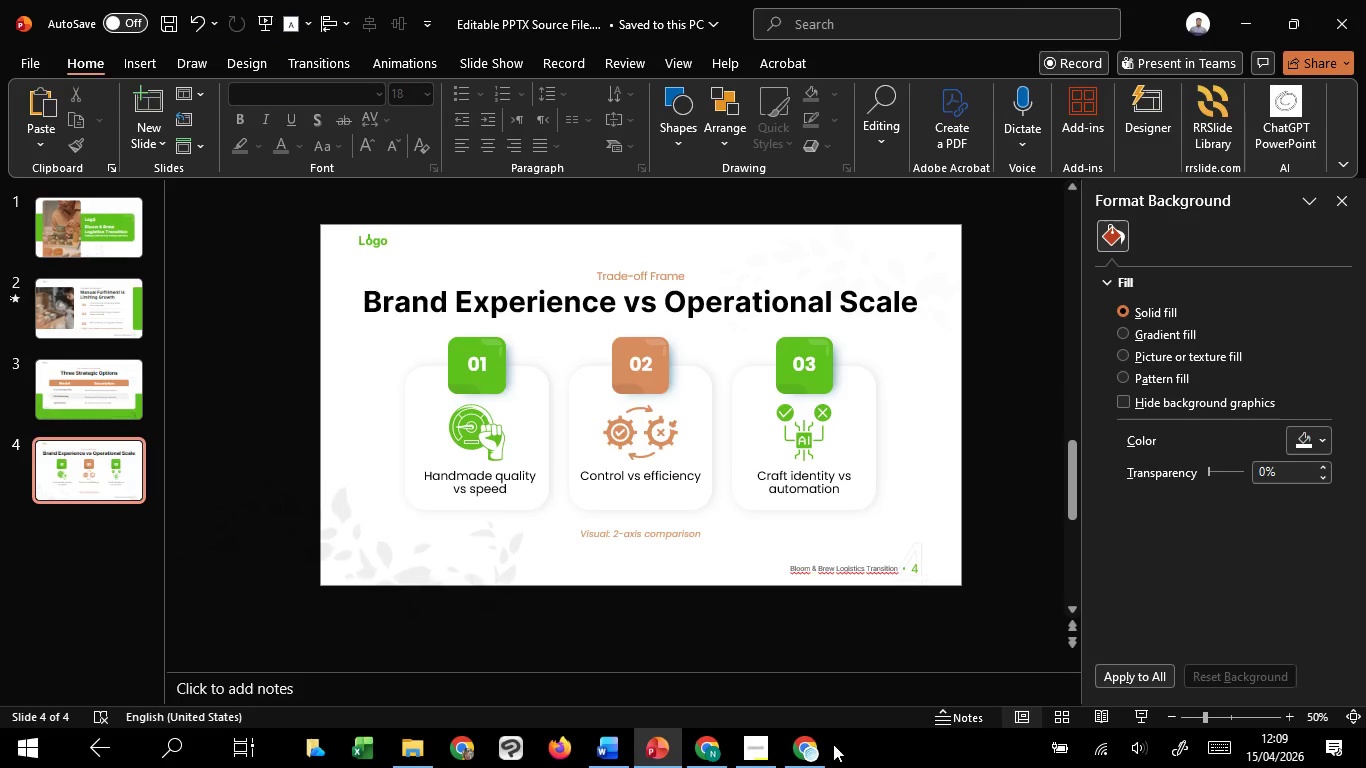 
key(Control+ControlLeft)
 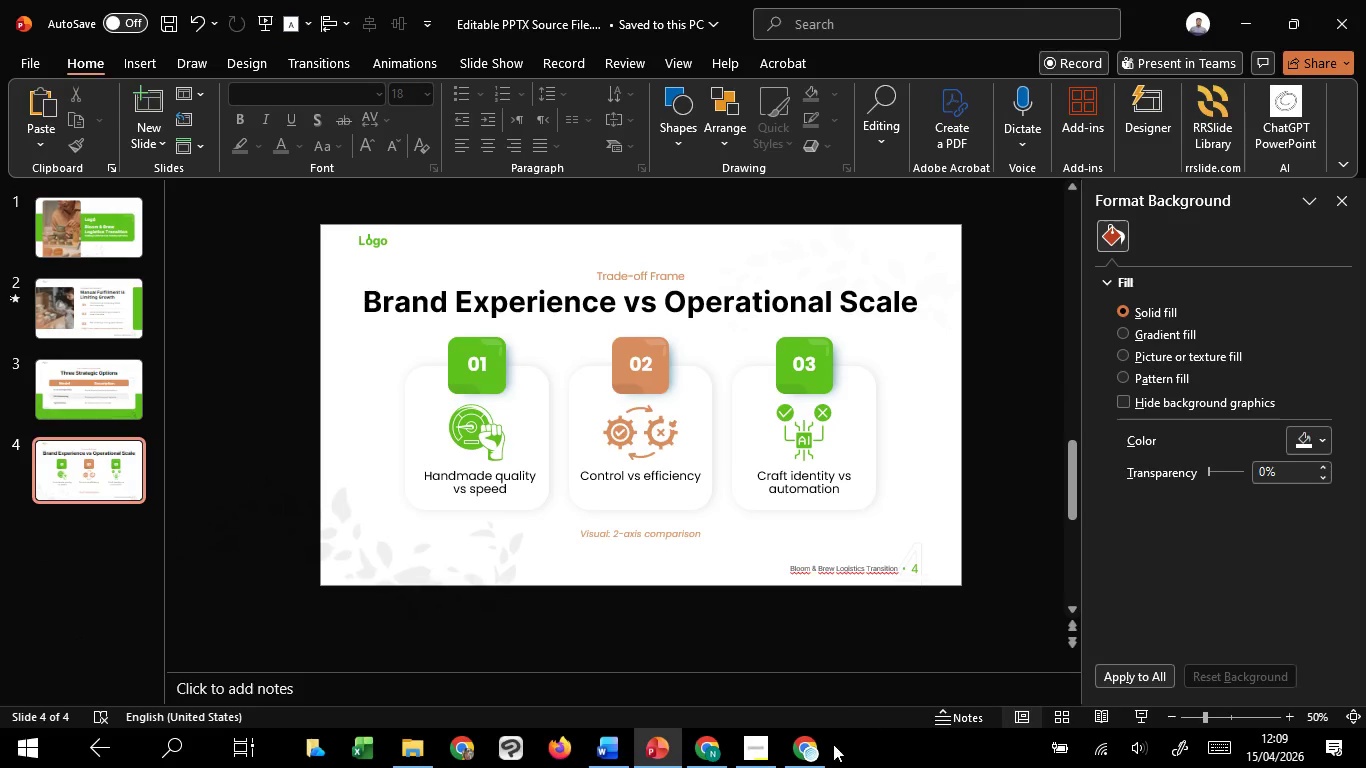 
key(Control+ControlLeft)
 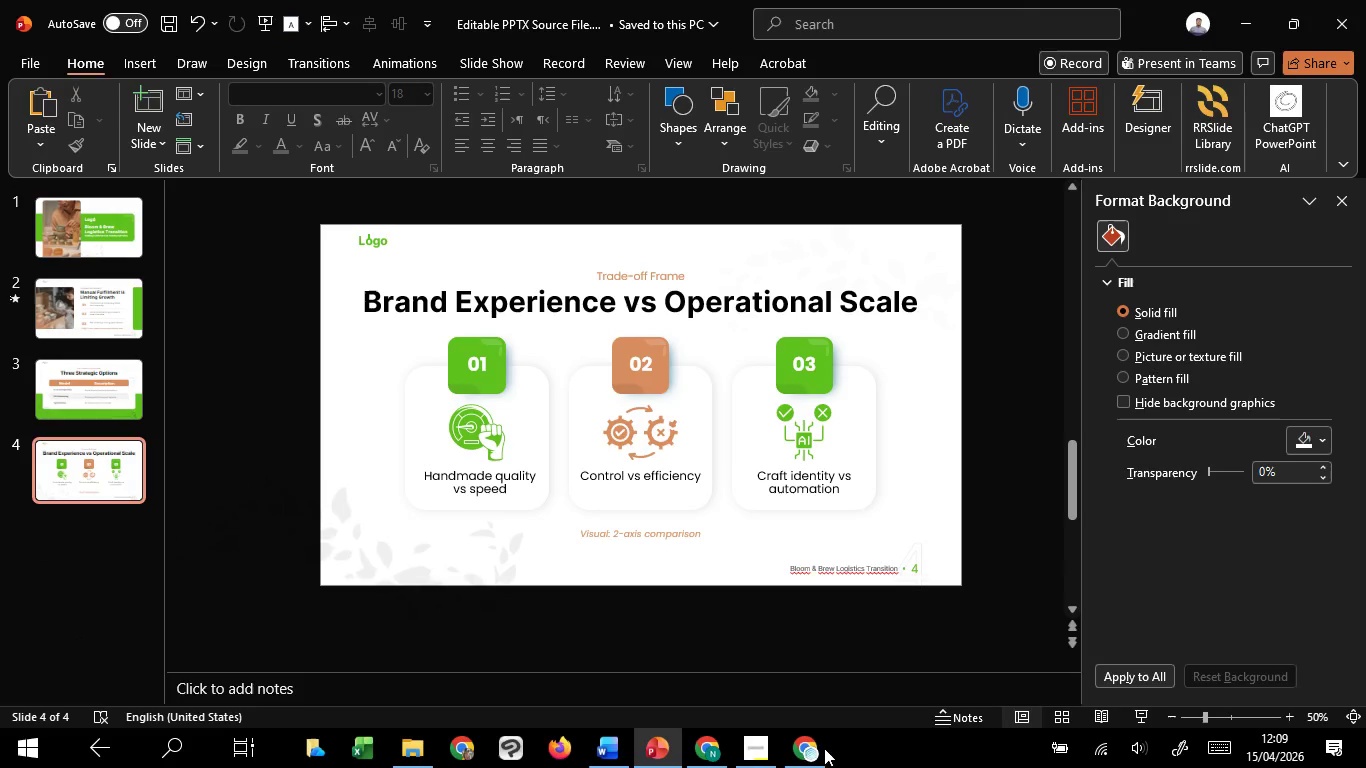 
key(Control+ControlLeft)
 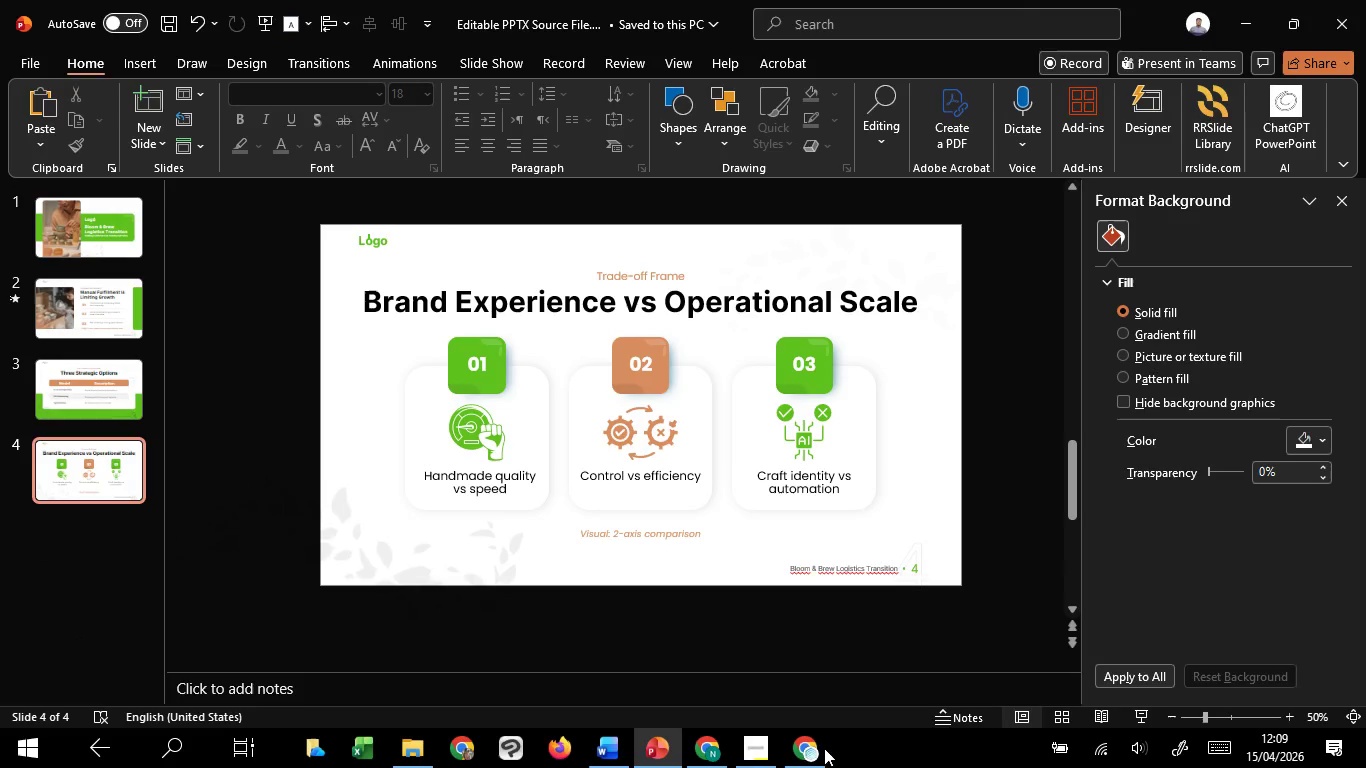 
key(Control+ControlLeft)
 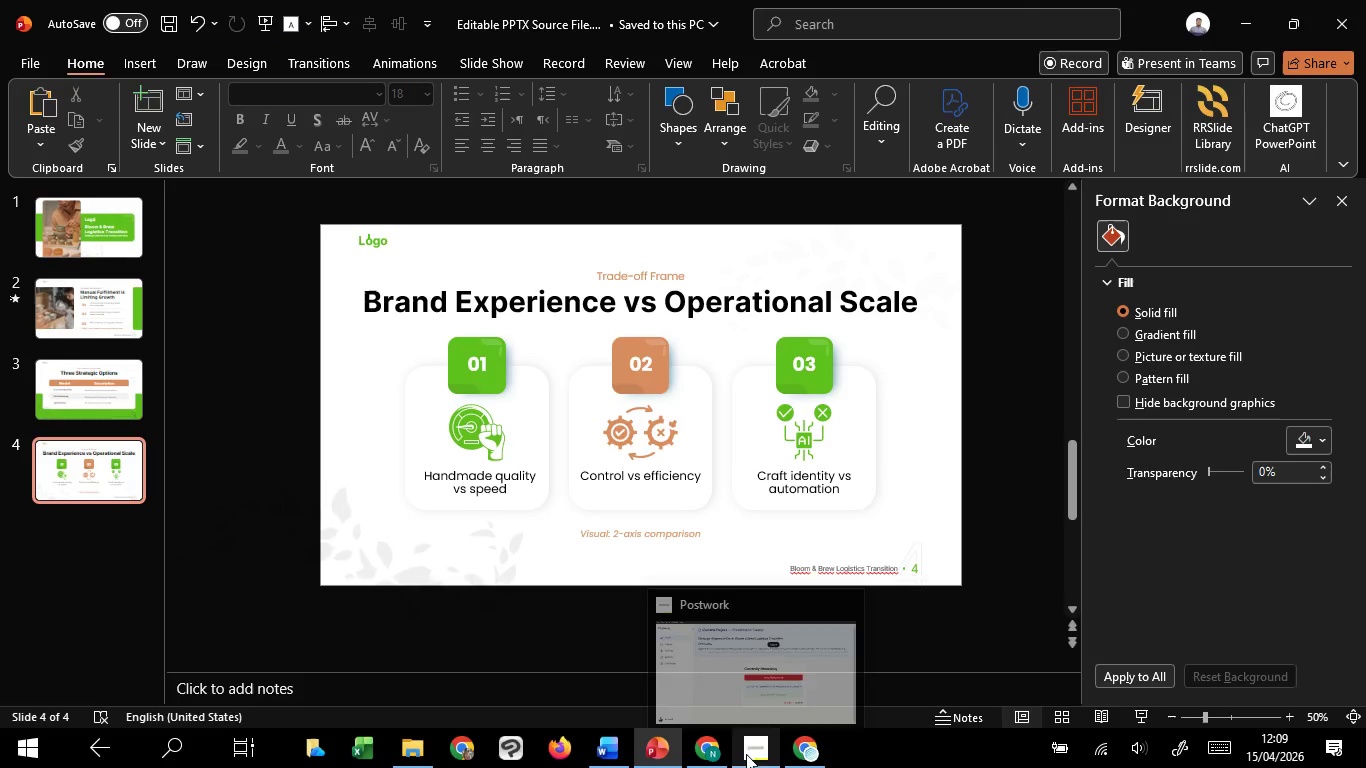 
mouse_move([761, 678])
 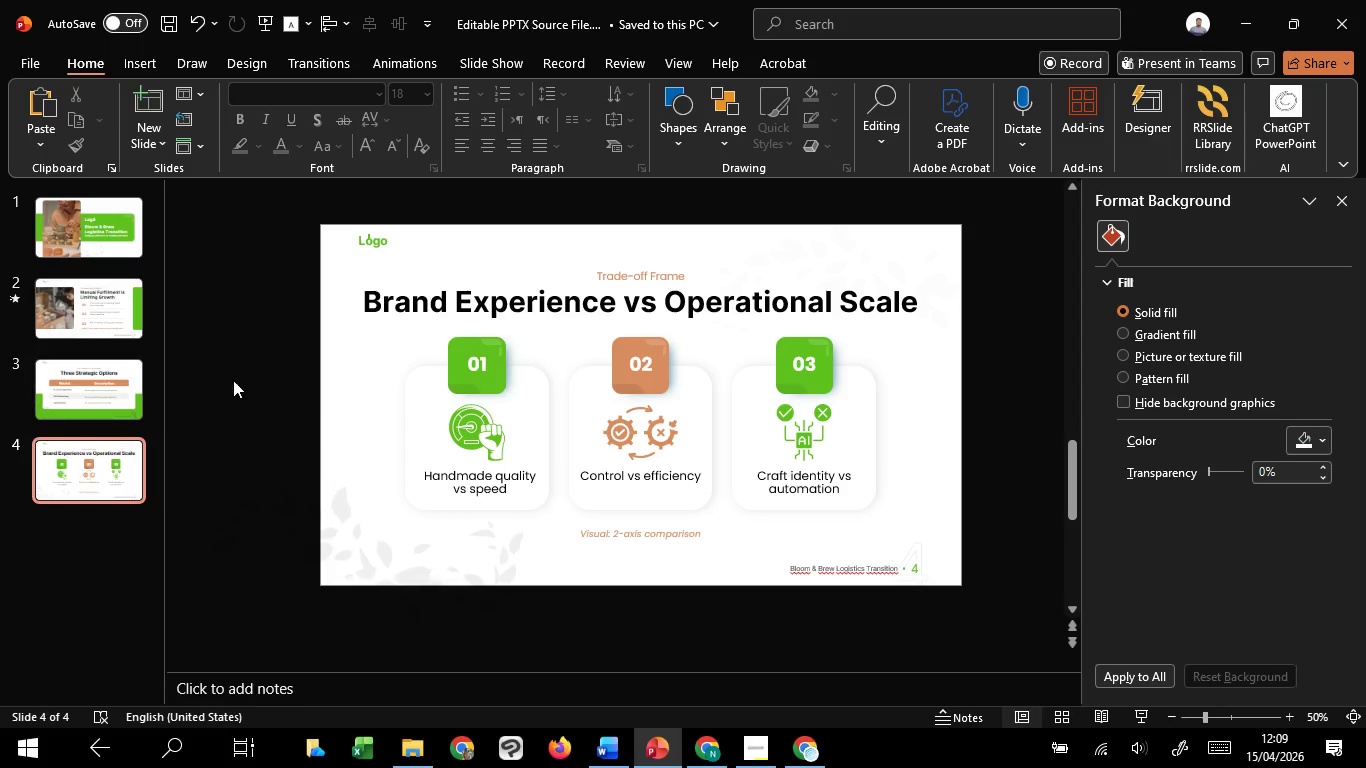 
left_click([227, 371])
 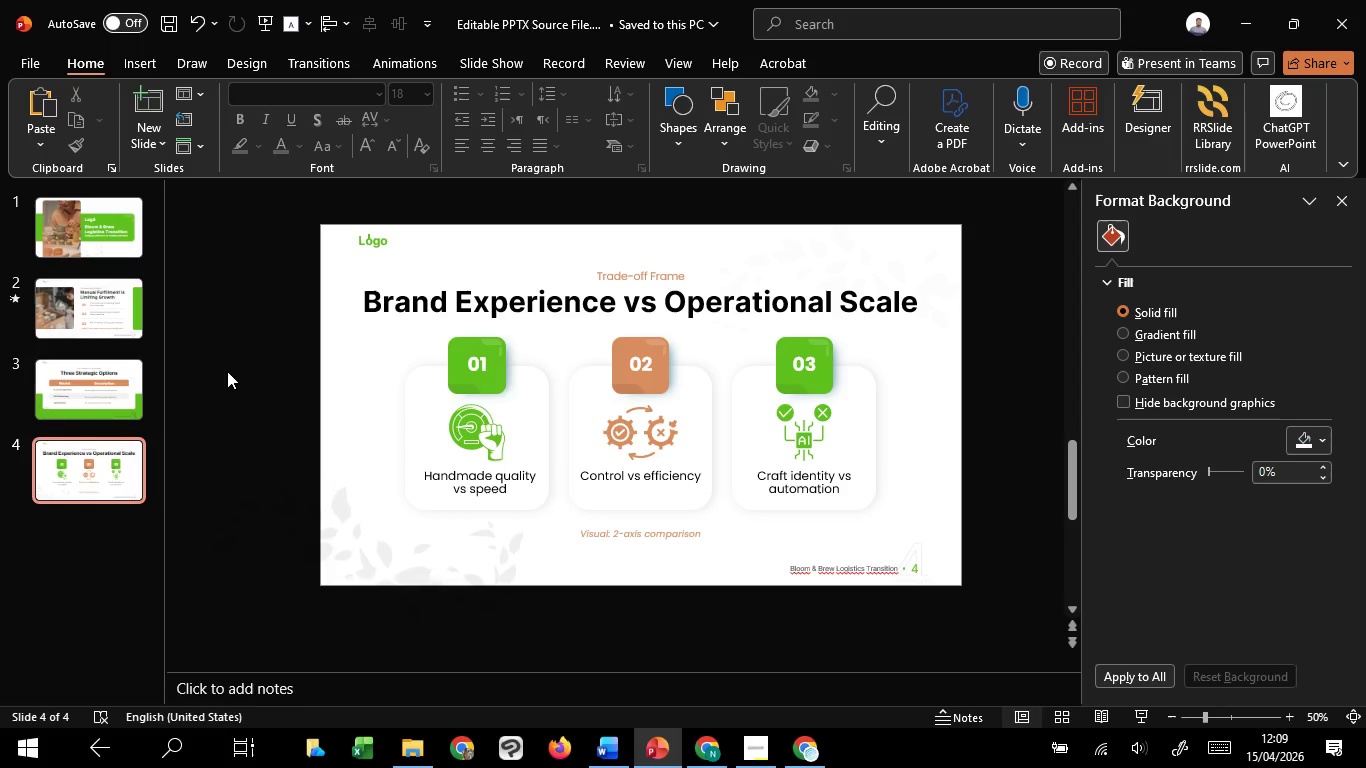 